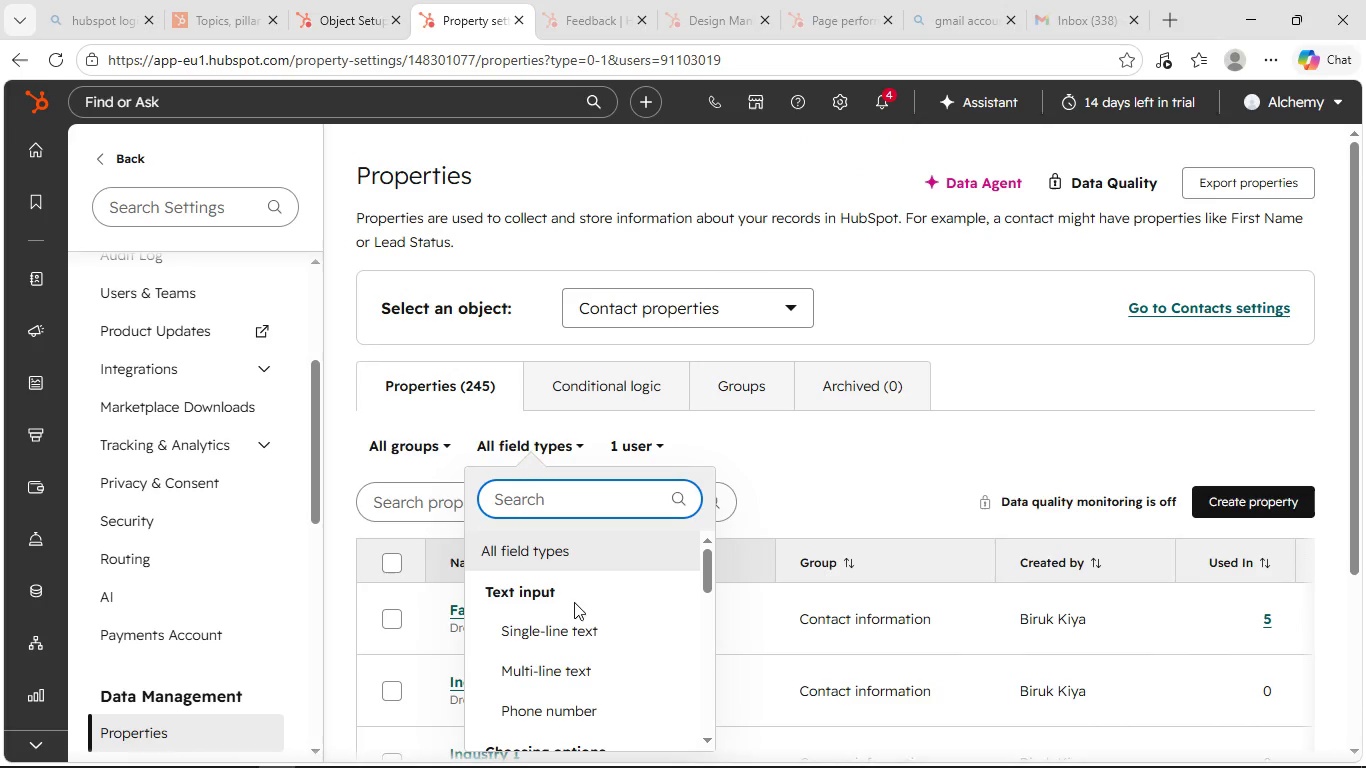 
scroll: coordinate [567, 663], scroll_direction: down, amount: 8.0
 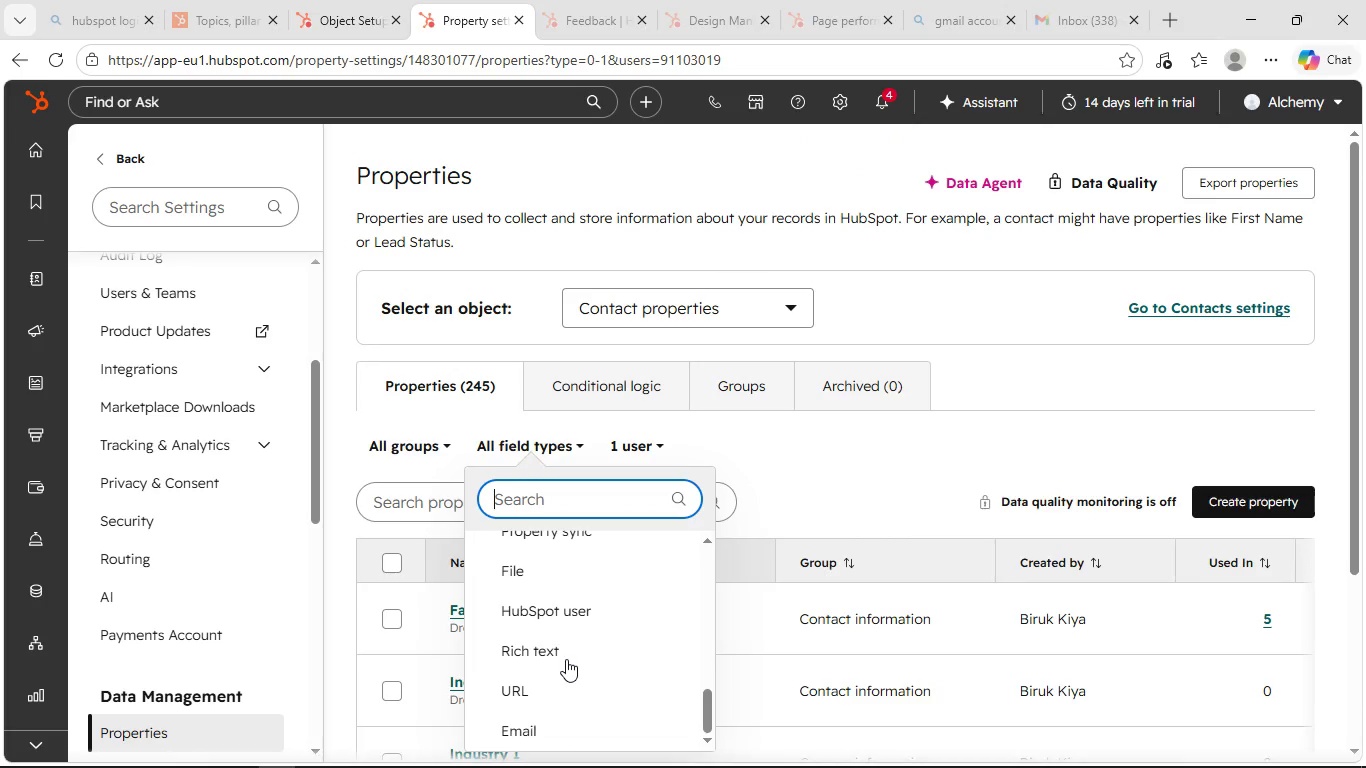 
scroll: coordinate [566, 658], scroll_direction: up, amount: 2.0
 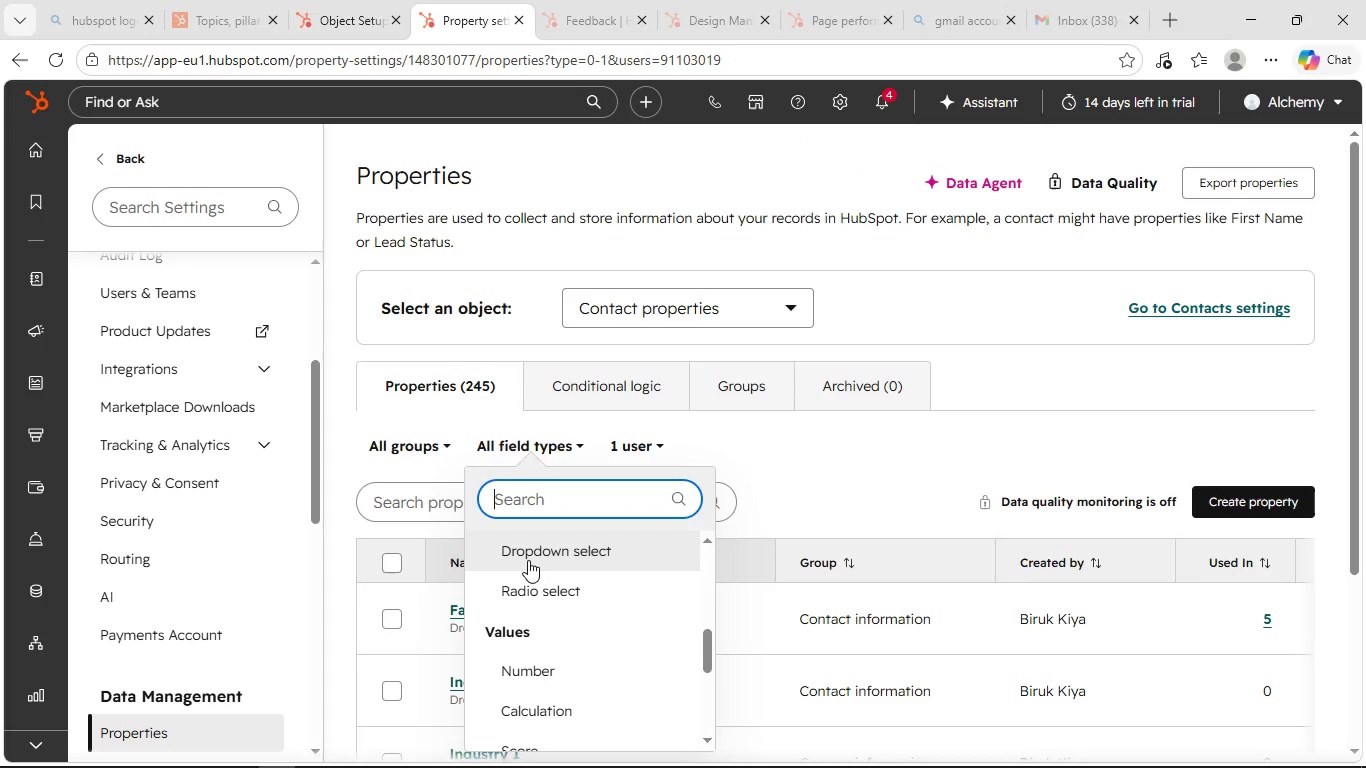 
left_click([528, 555])
 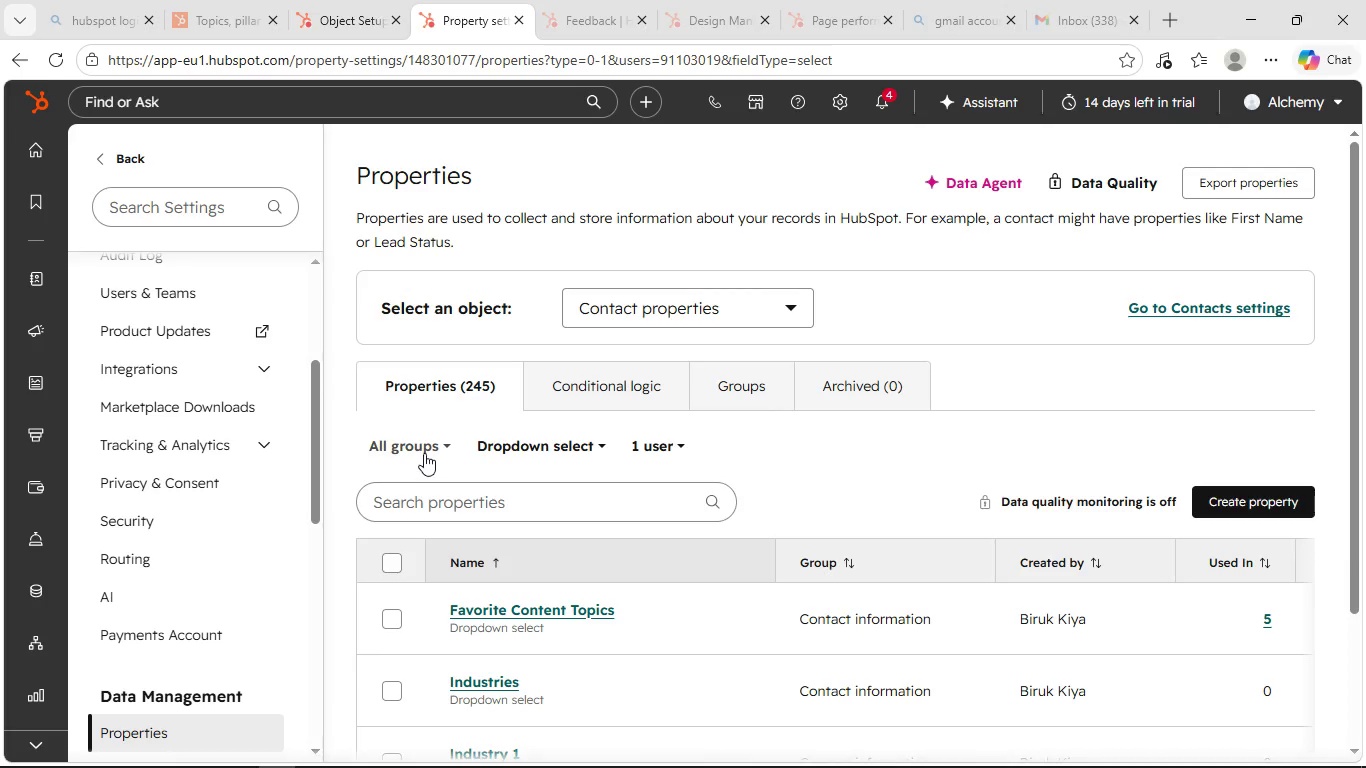 
left_click([436, 452])
 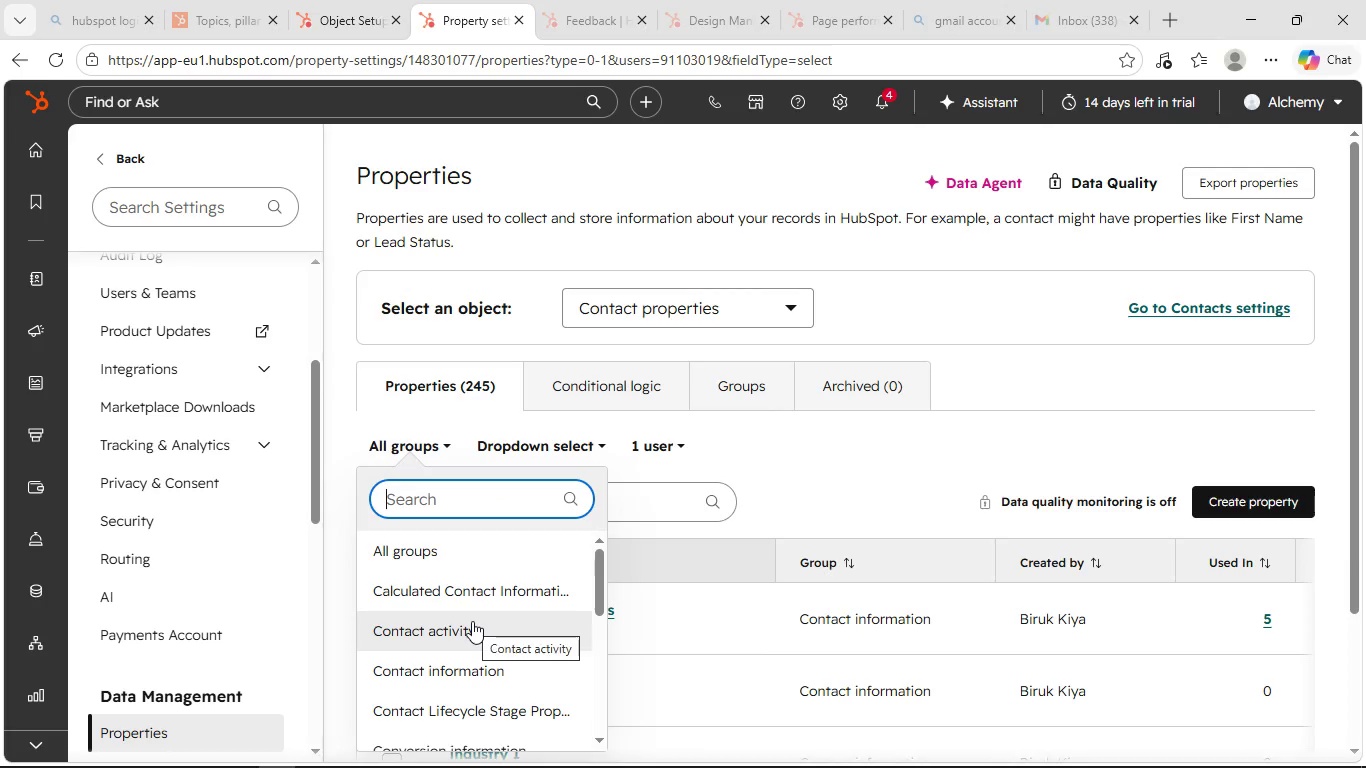 
scroll: coordinate [472, 621], scroll_direction: none, amount: 0.0
 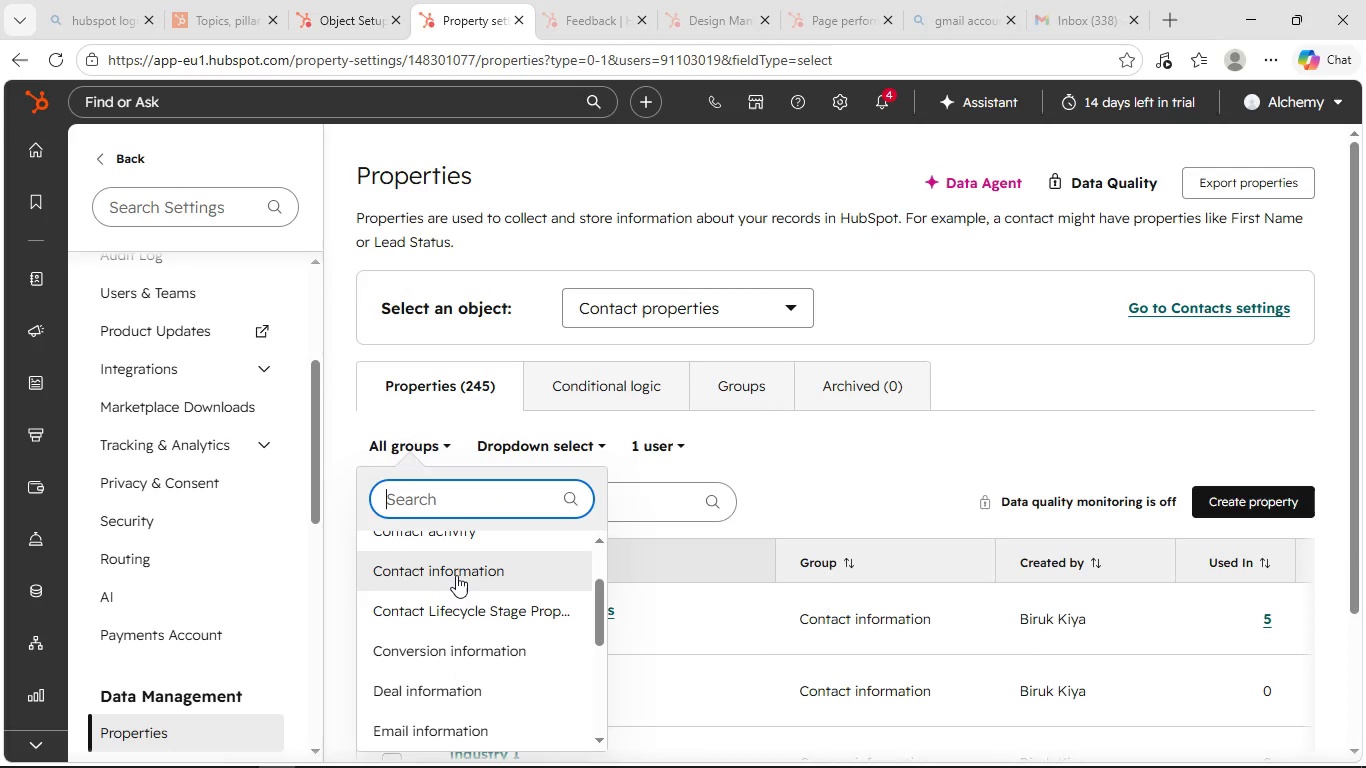 
left_click([456, 572])
 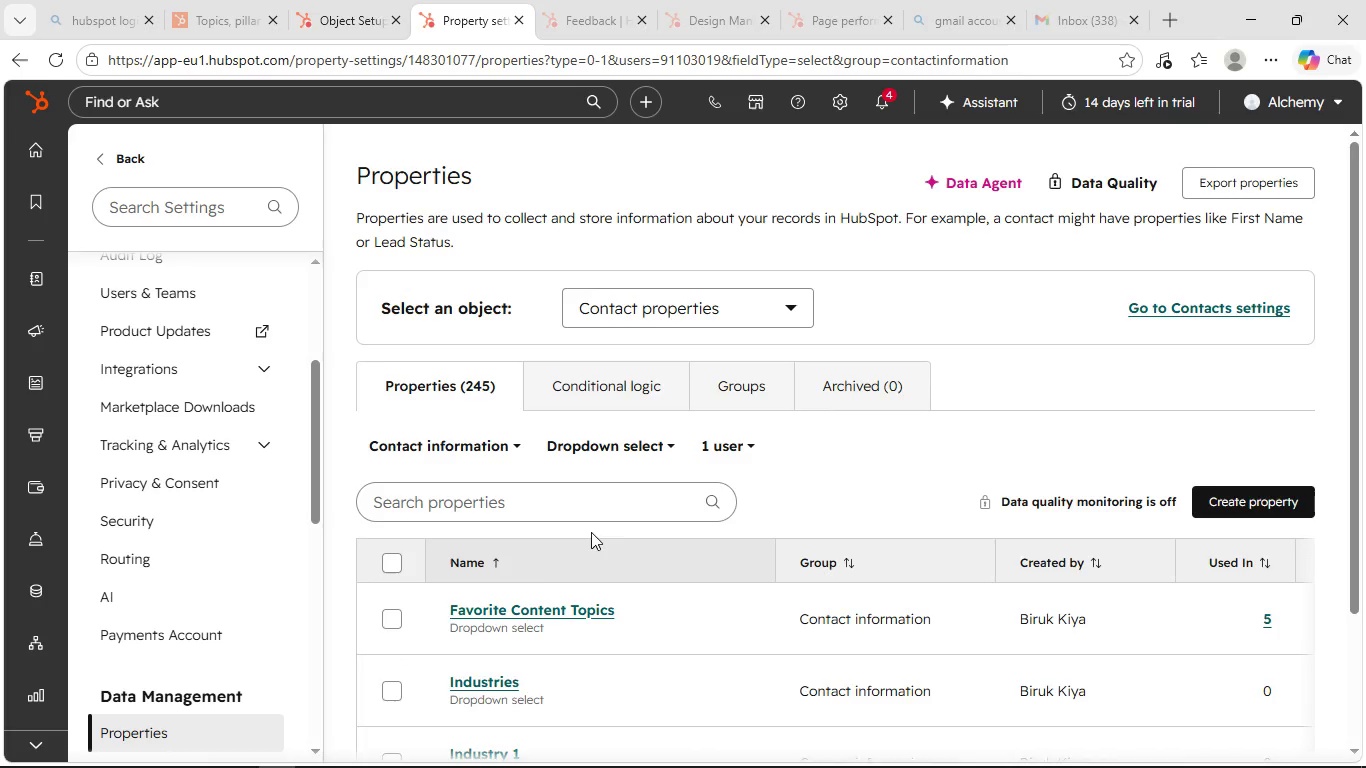 
scroll: coordinate [612, 525], scroll_direction: down, amount: 2.0
 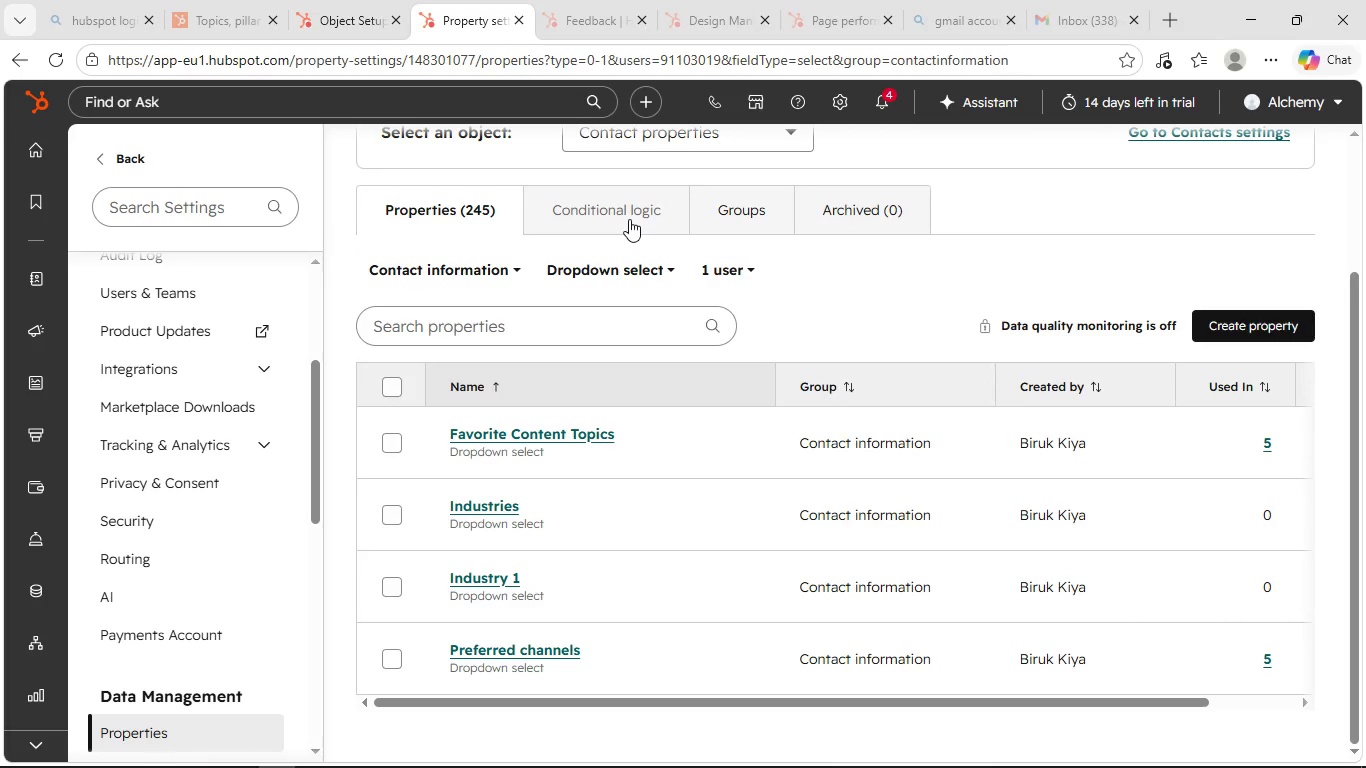 
wait(10.8)
 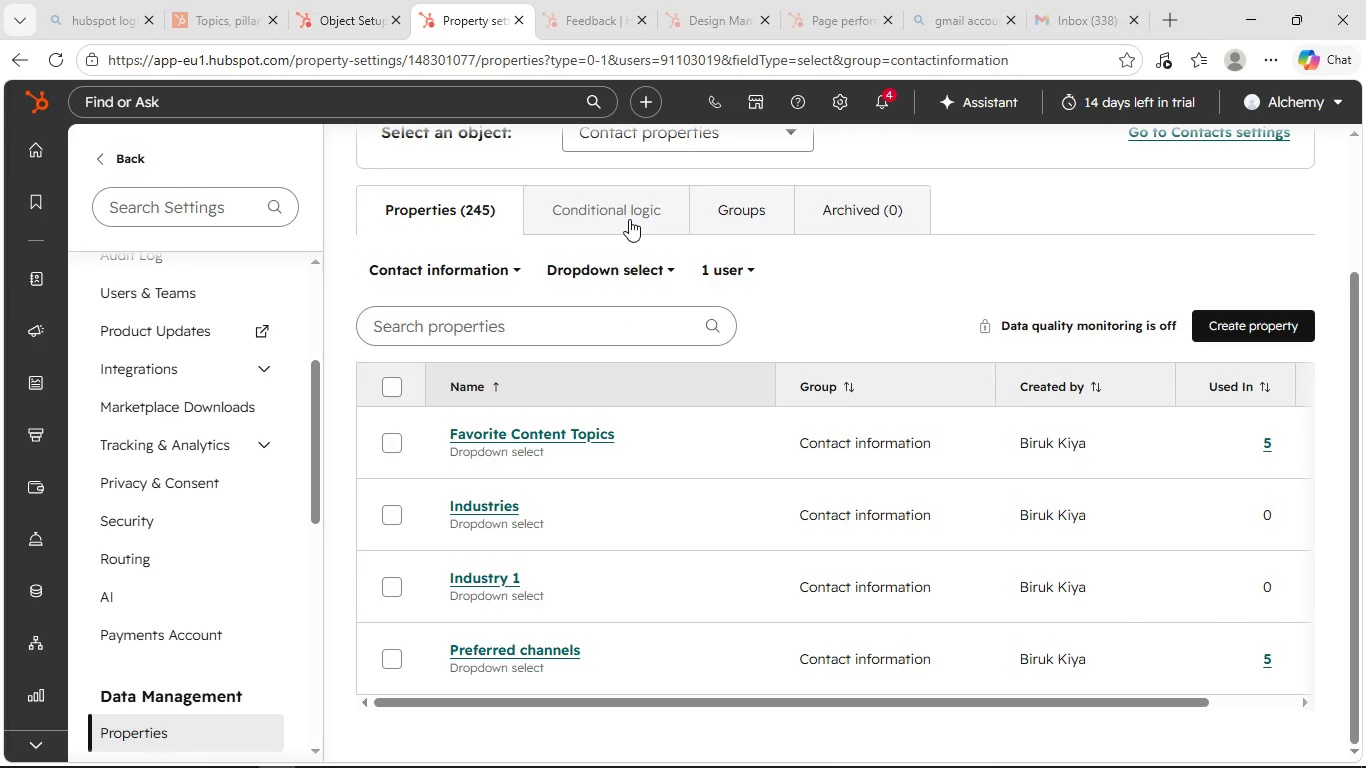 
left_click([386, 515])
 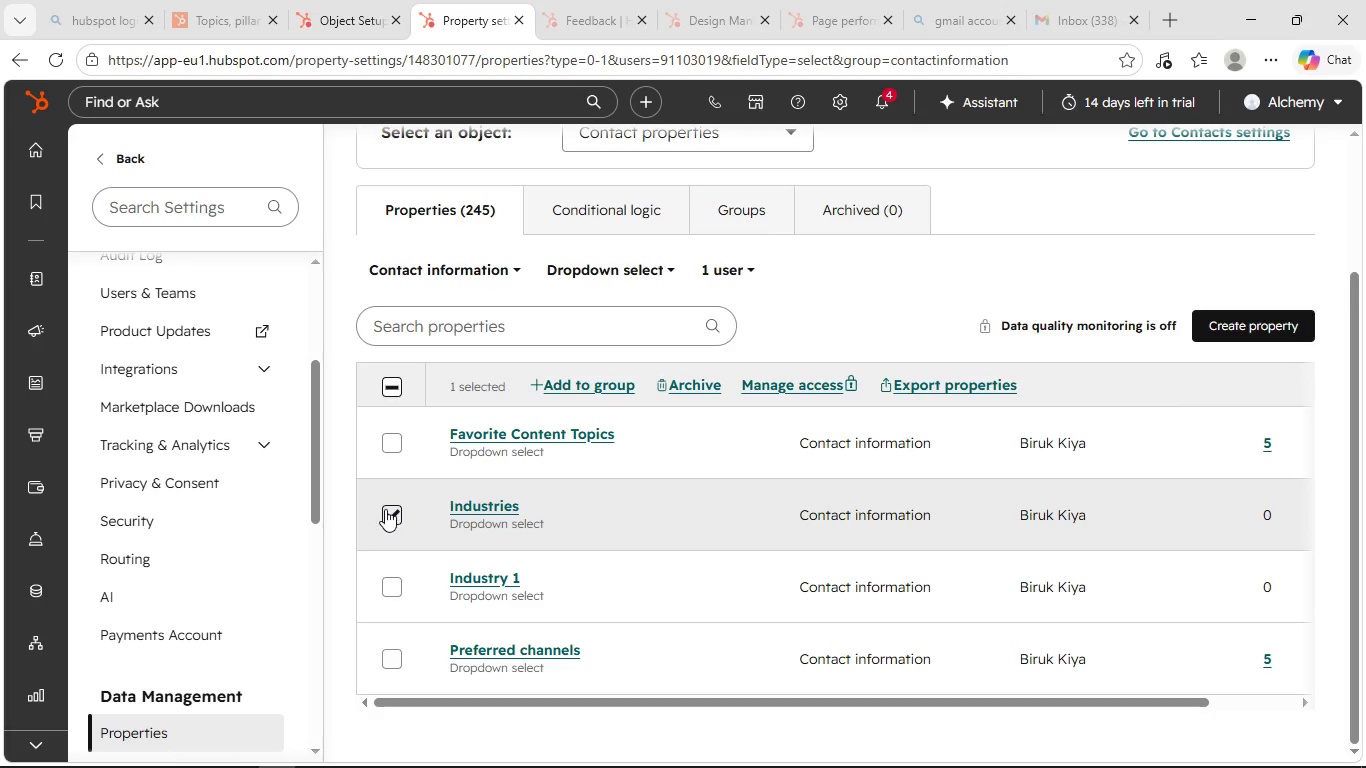 
left_click([390, 442])
 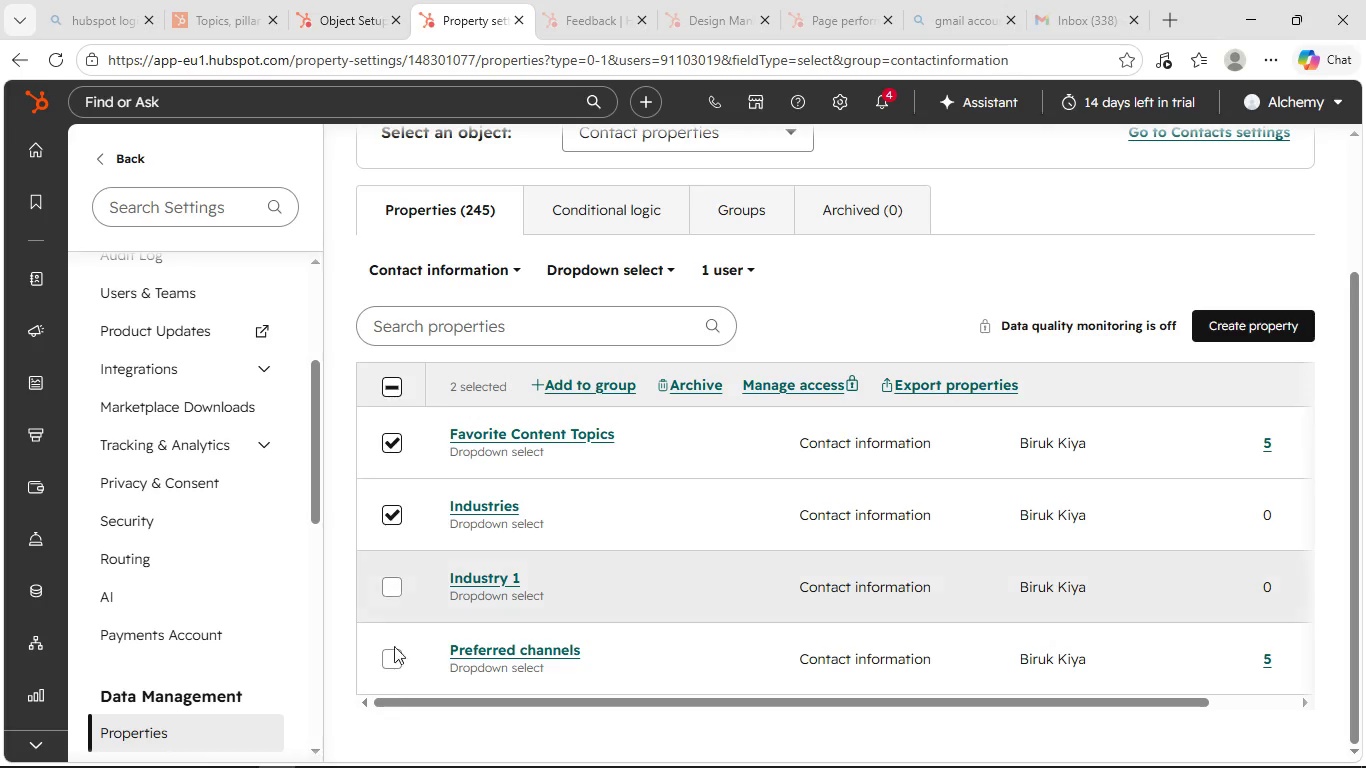 
left_click([389, 657])
 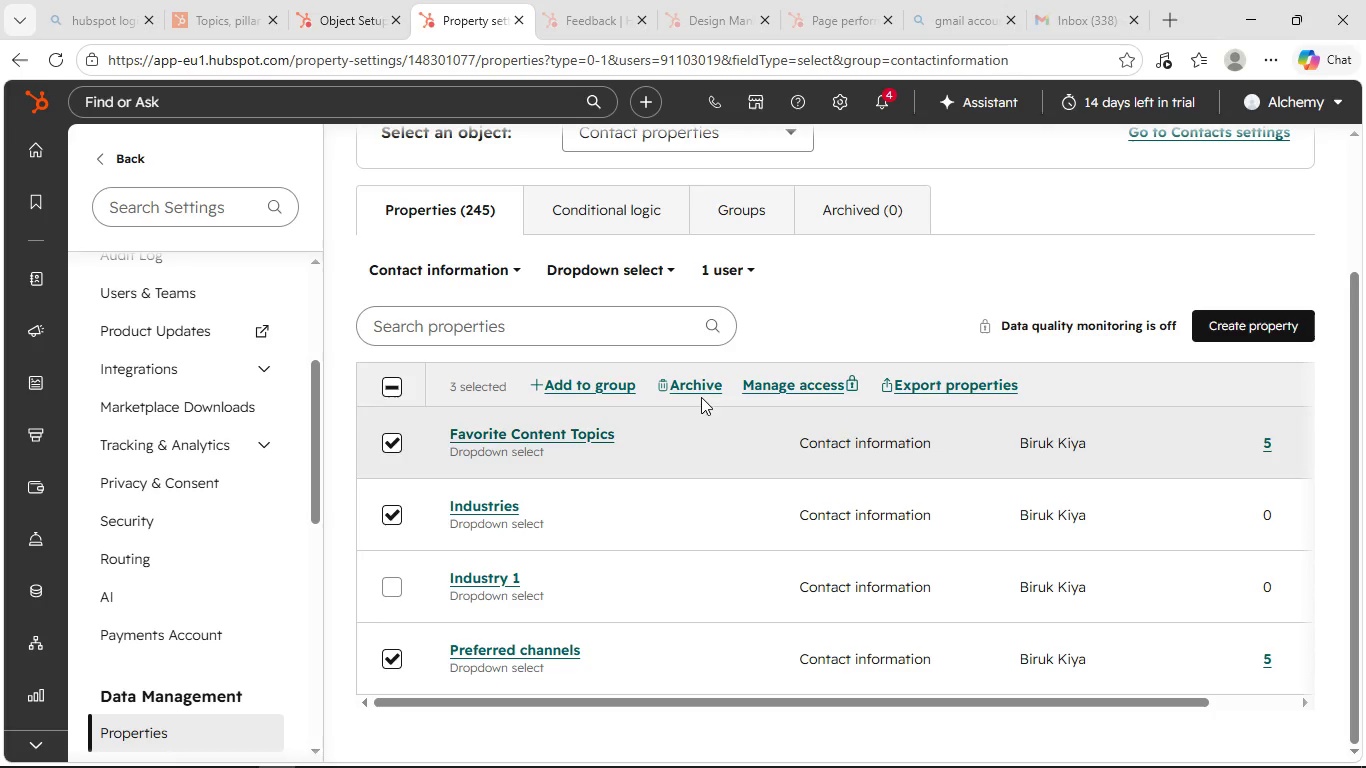 
left_click([699, 388])
 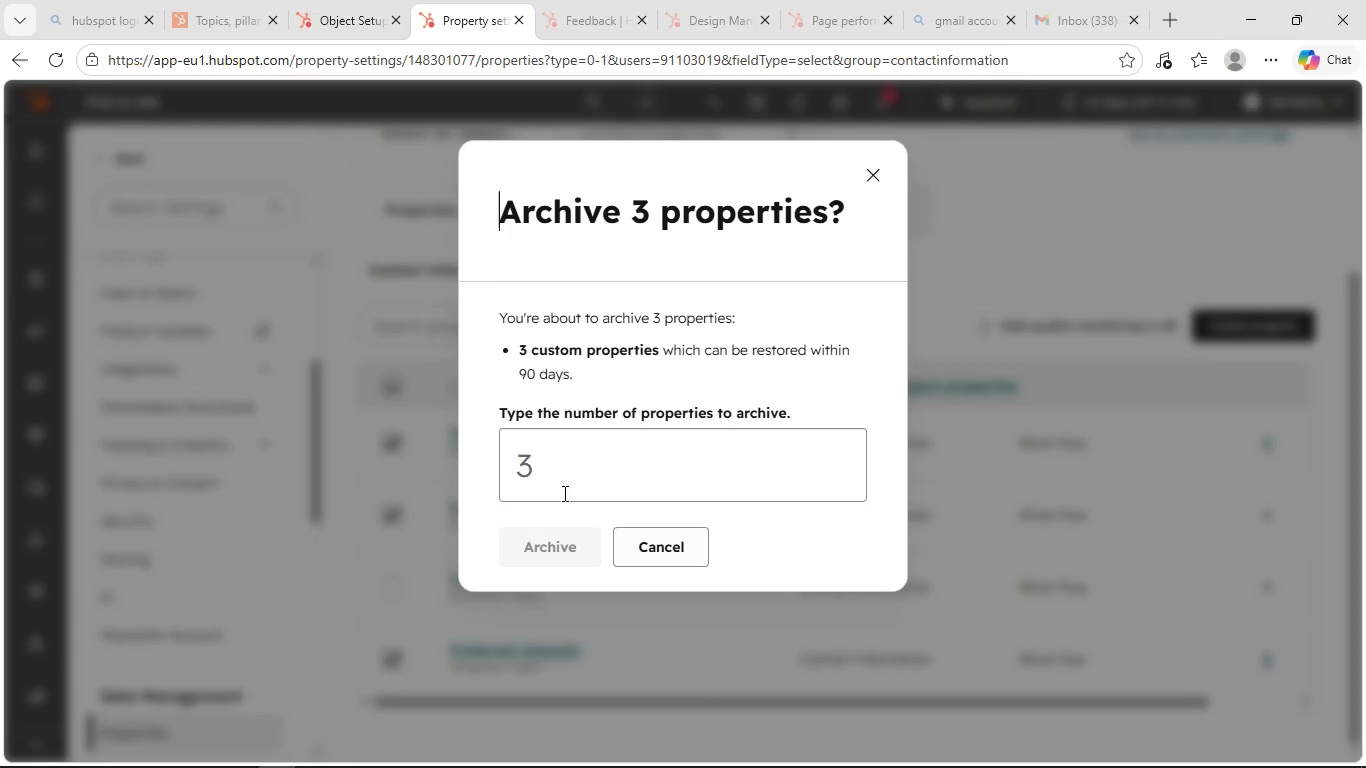 
left_click([544, 464])
 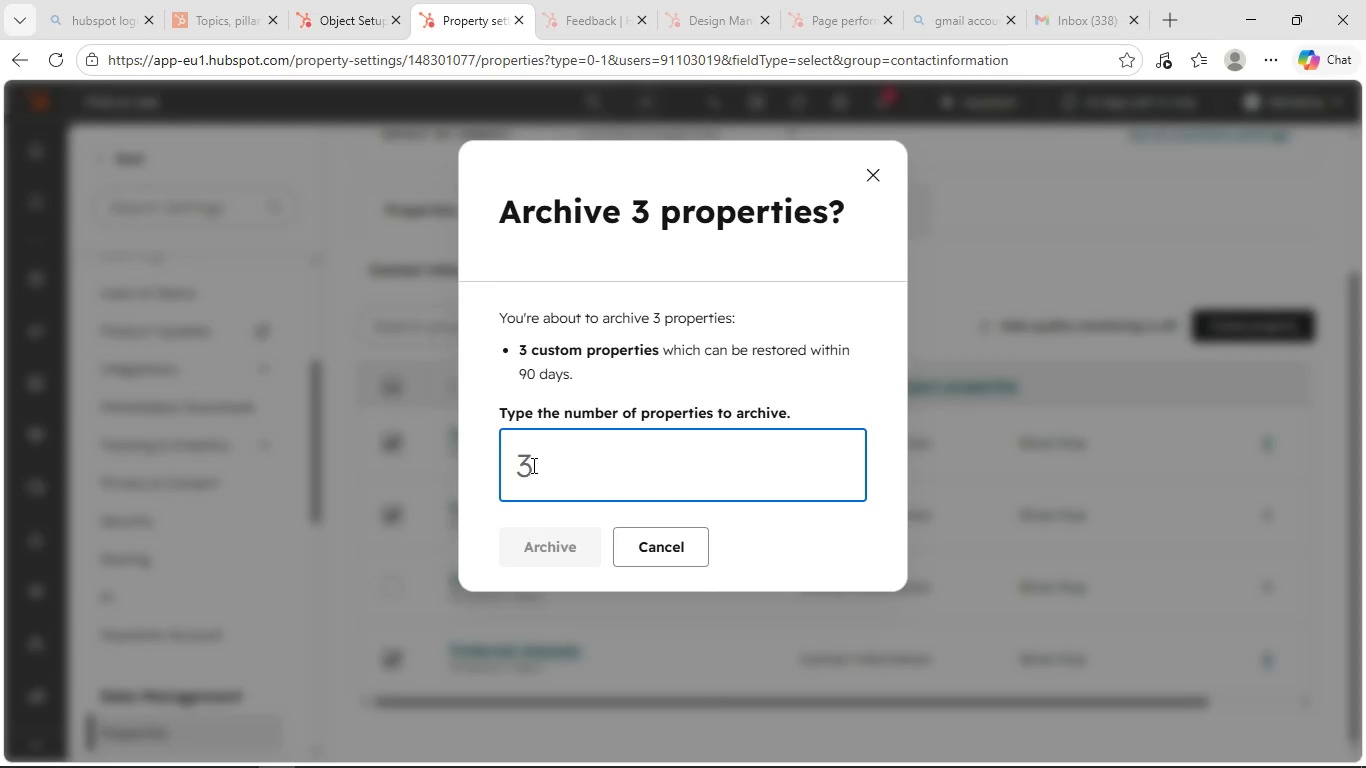 
double_click([523, 465])
 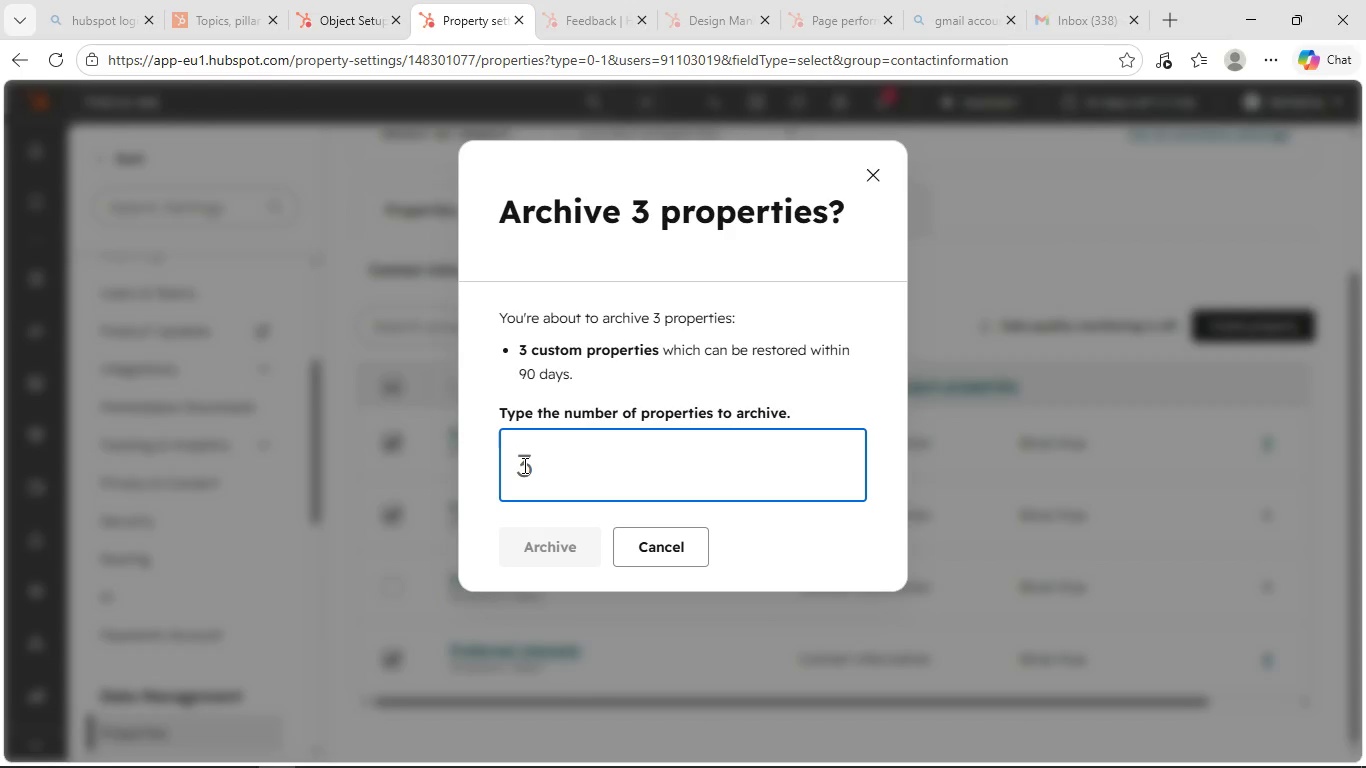 
triple_click([523, 465])
 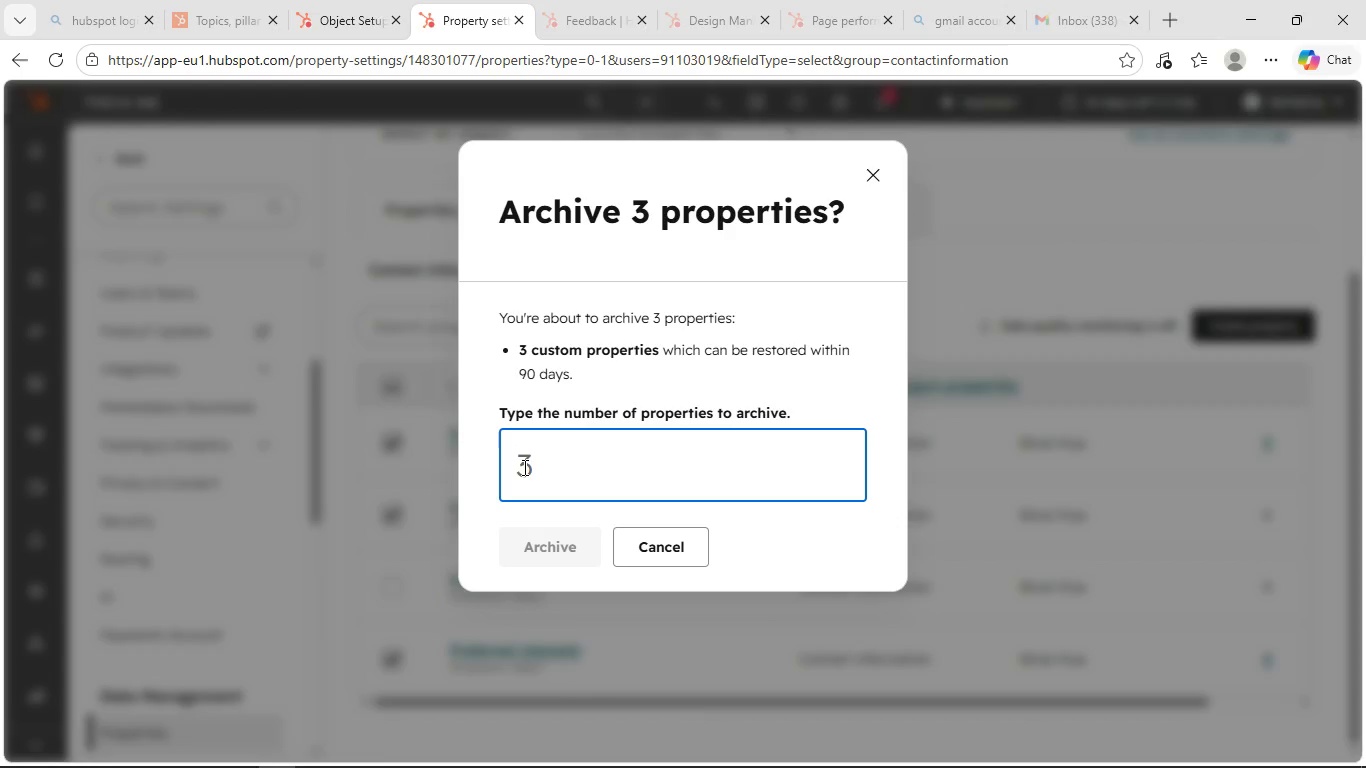 
key(3)
 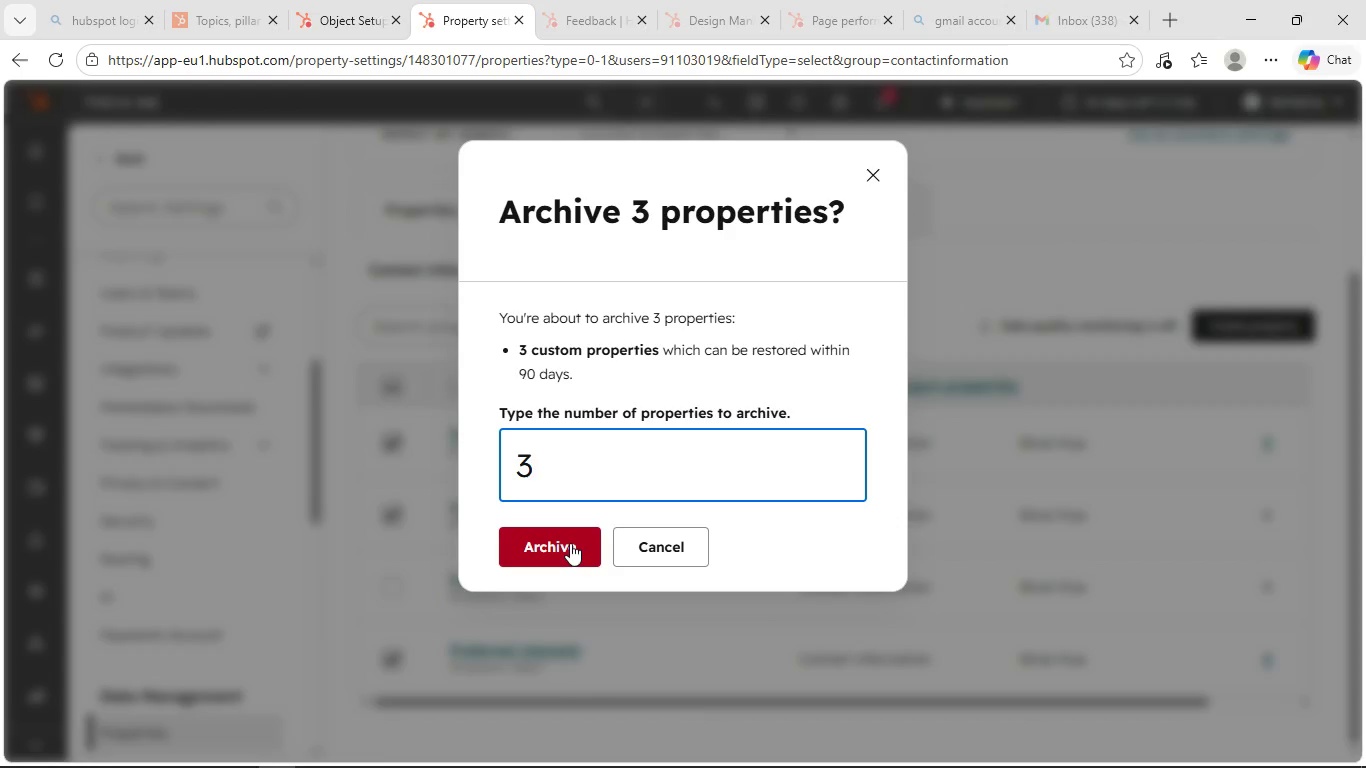 
left_click([570, 543])
 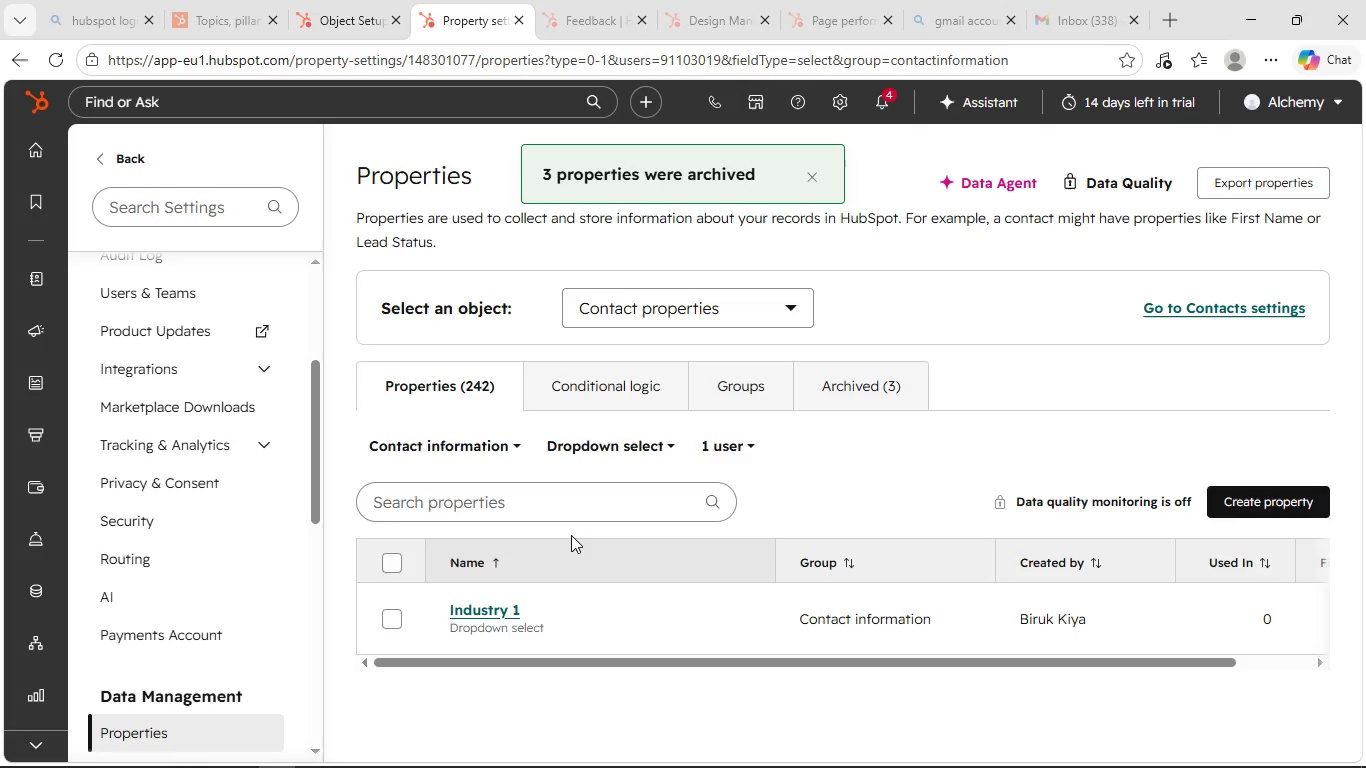 
scroll: coordinate [577, 517], scroll_direction: down, amount: 1.0
 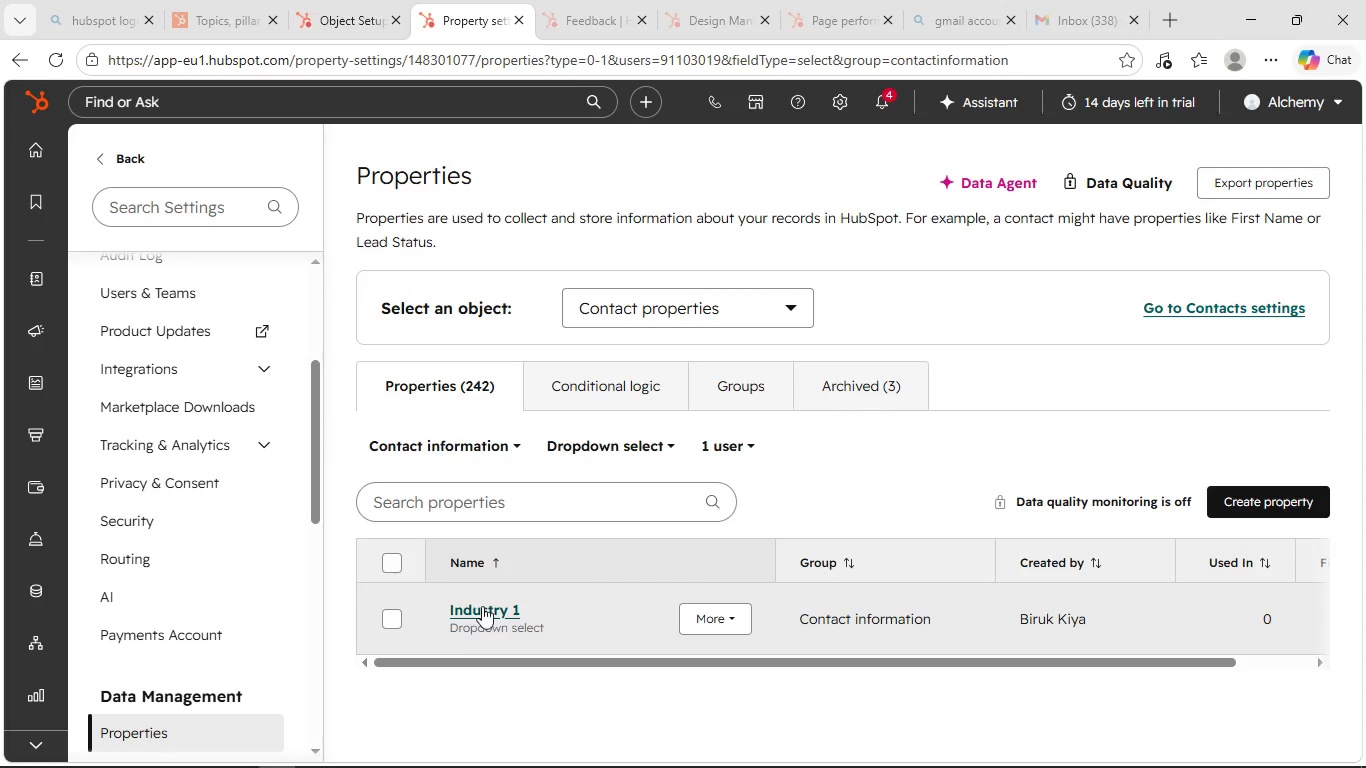 
double_click([484, 604])
 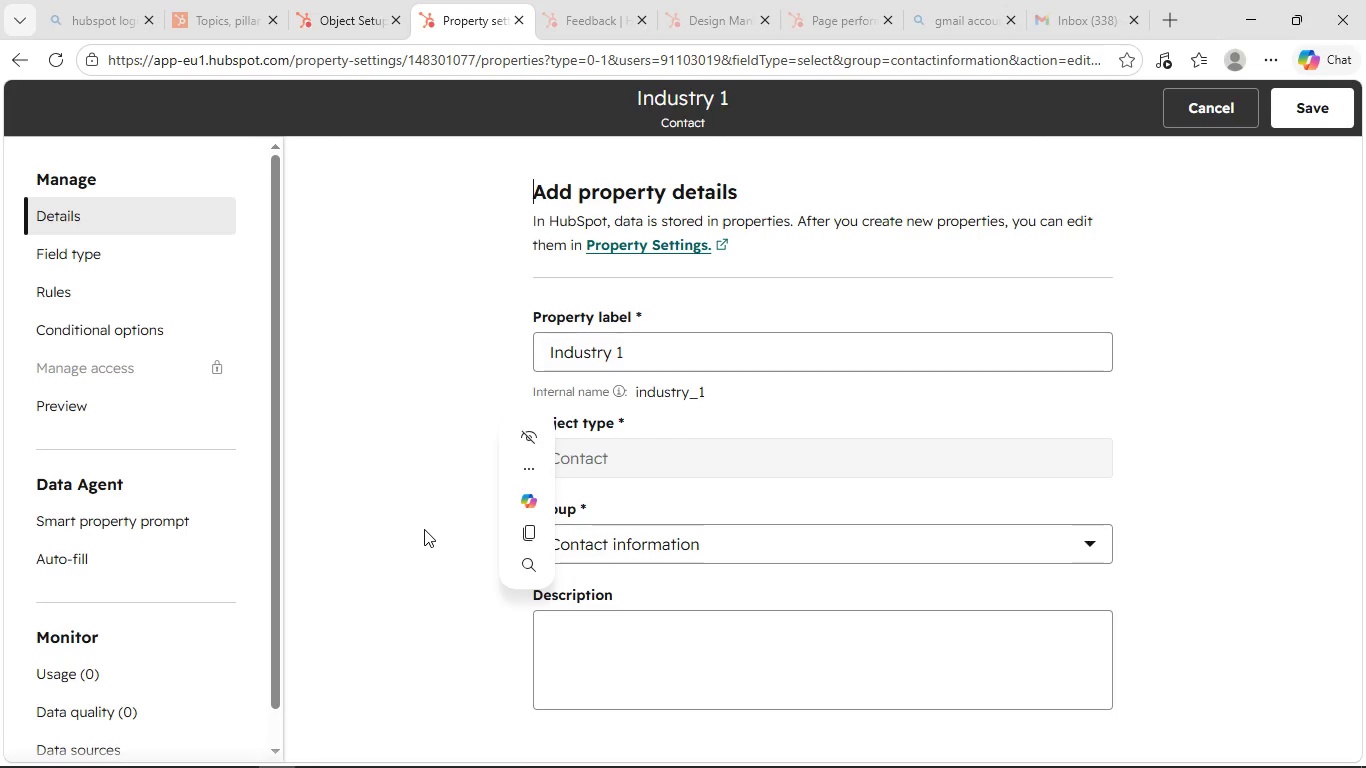 
scroll: coordinate [423, 523], scroll_direction: up, amount: 6.0
 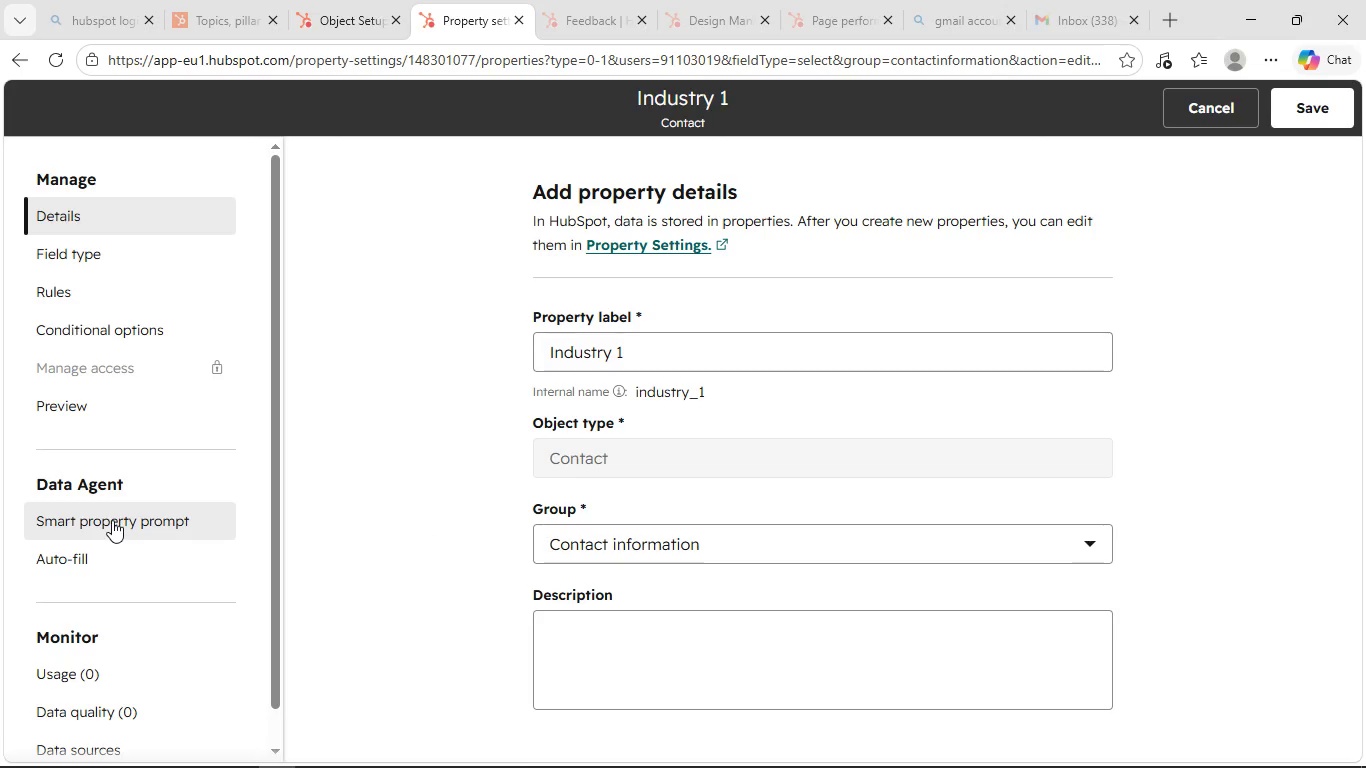 
scroll: coordinate [112, 520], scroll_direction: none, amount: 0.0
 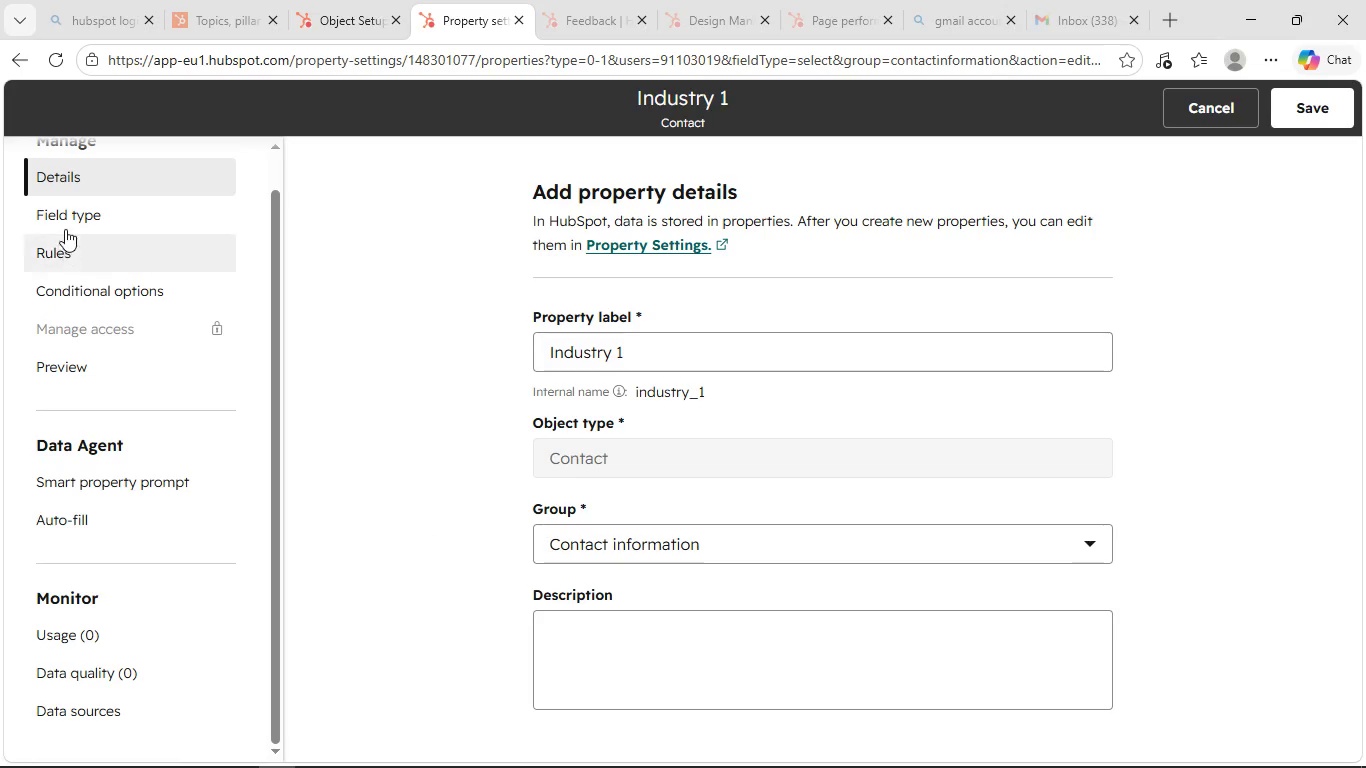 
left_click([65, 207])
 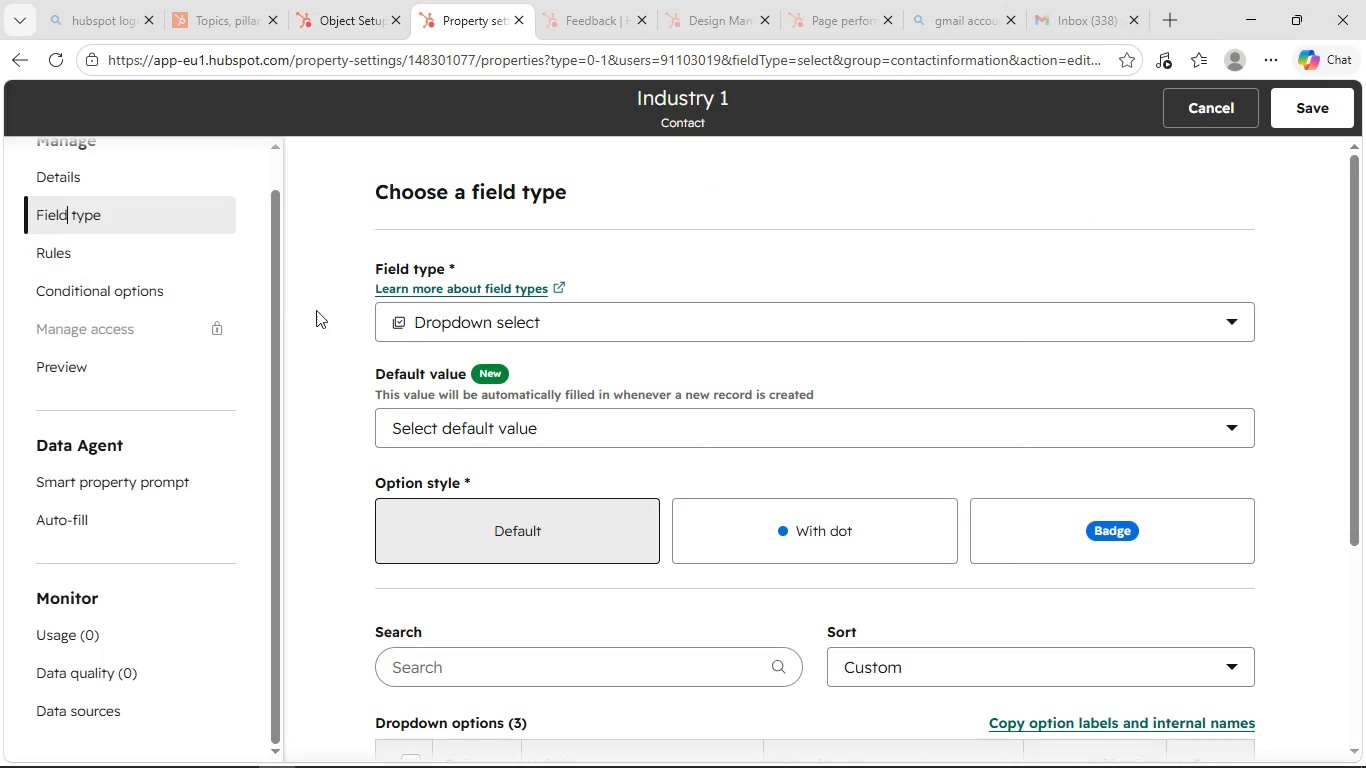 
scroll: coordinate [465, 354], scroll_direction: down, amount: 3.0
 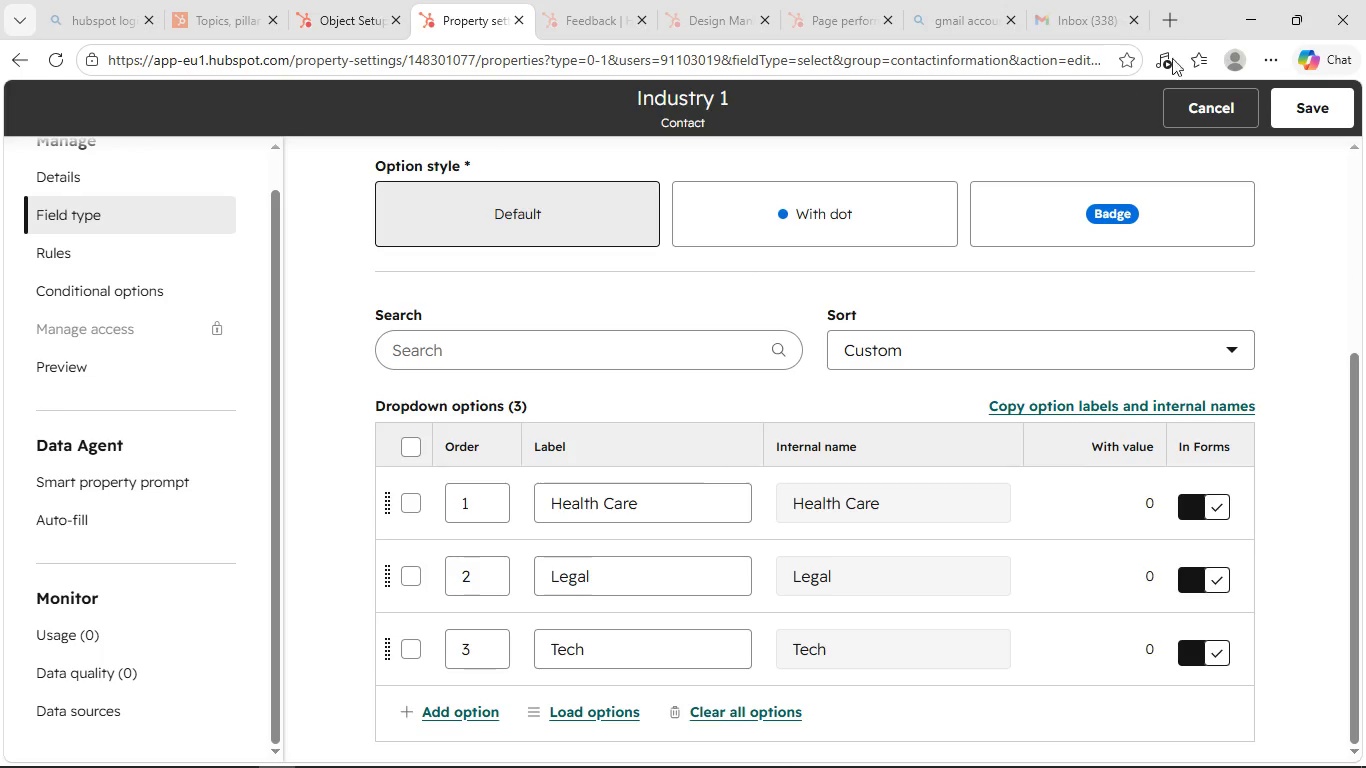 
left_click([1265, 53])
 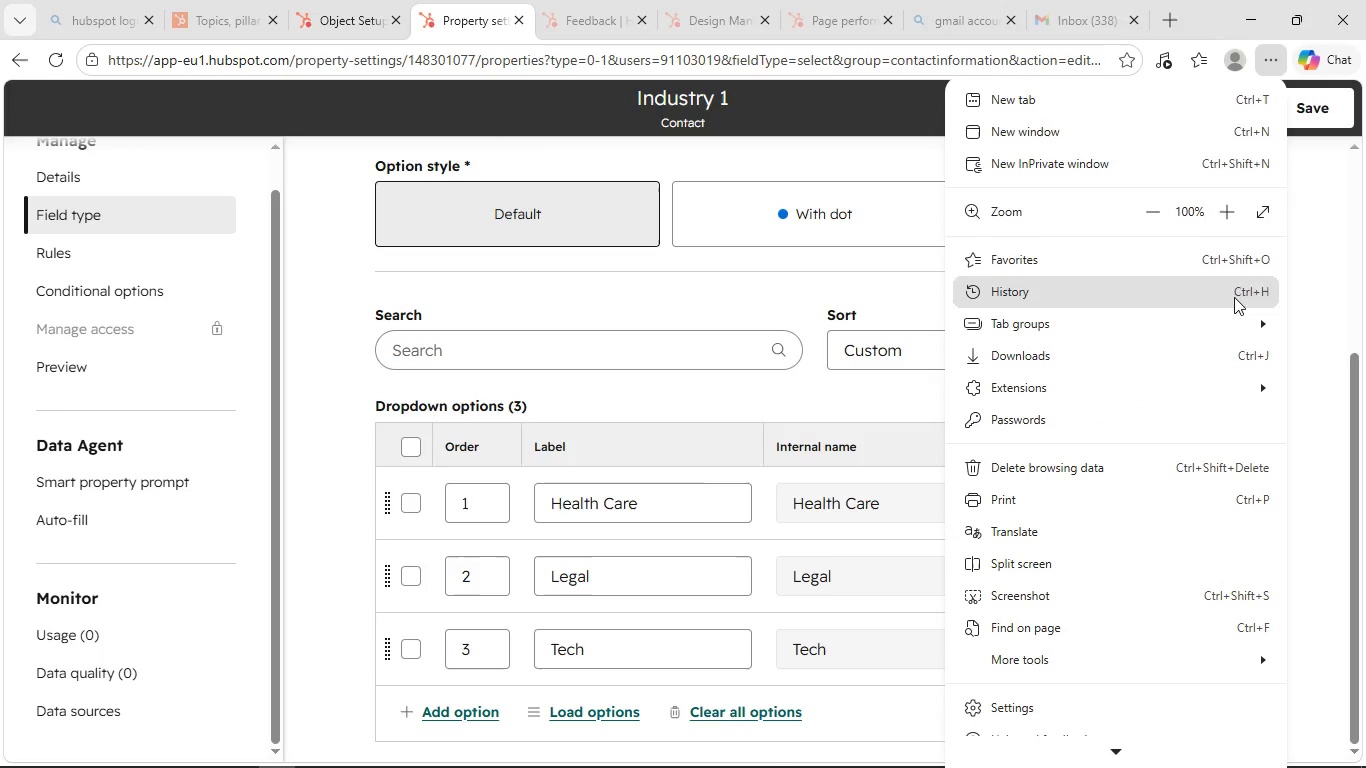 
left_click([1260, 210])
 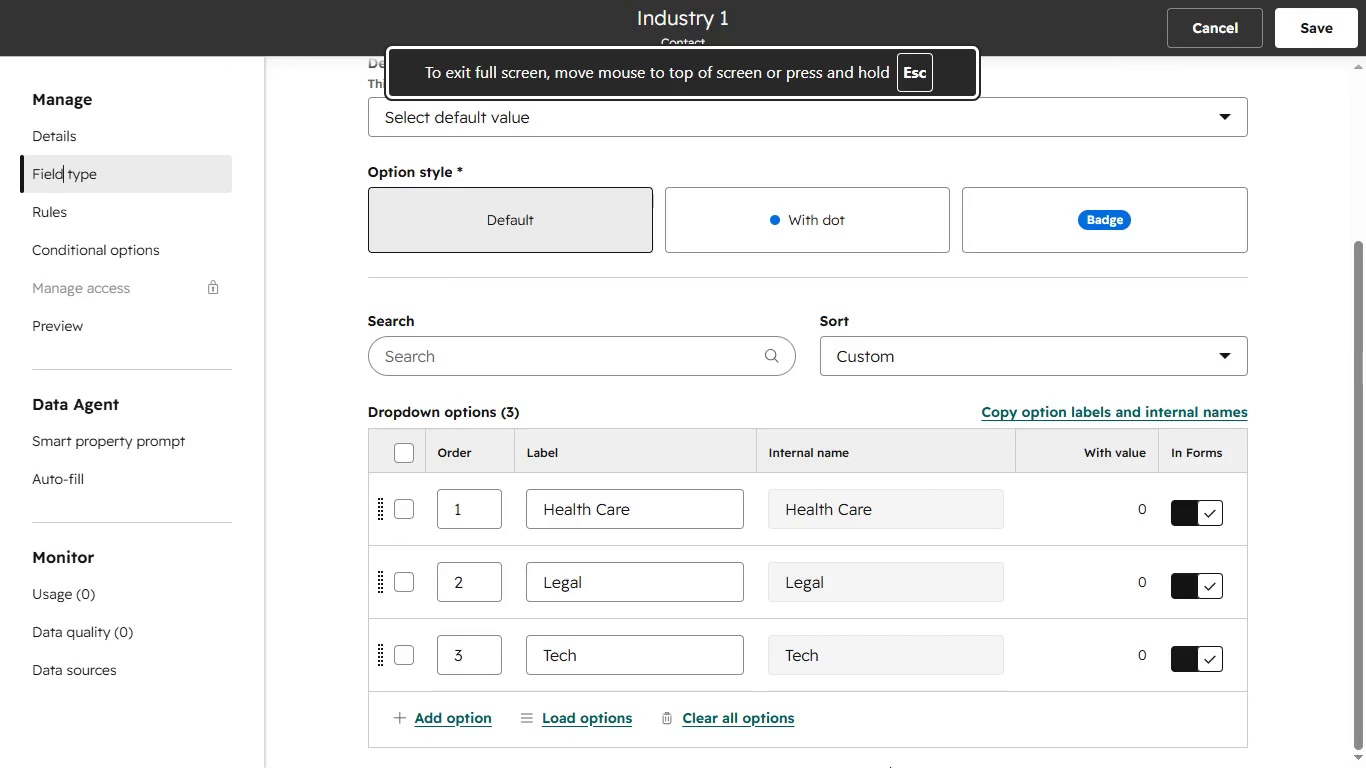 
key(Meta+MetaLeft)
 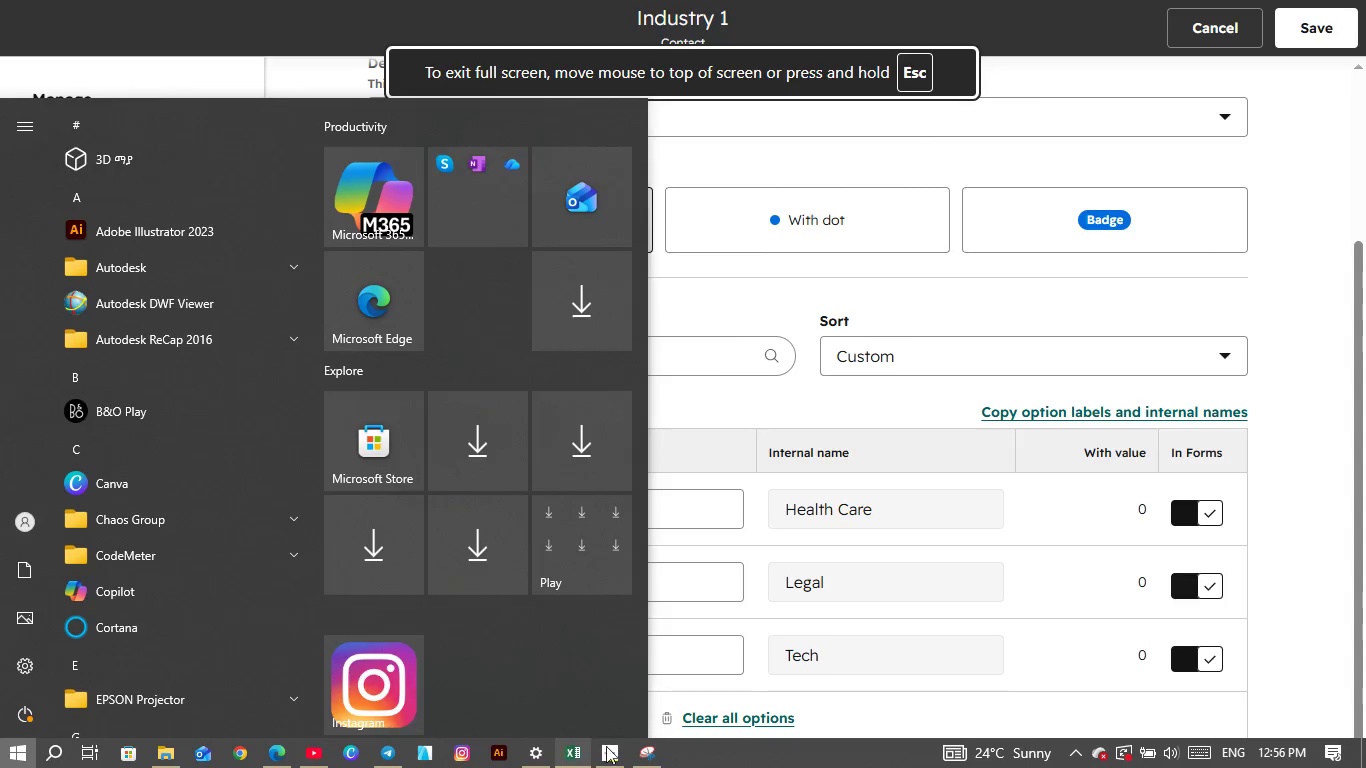 
left_click([652, 748])
 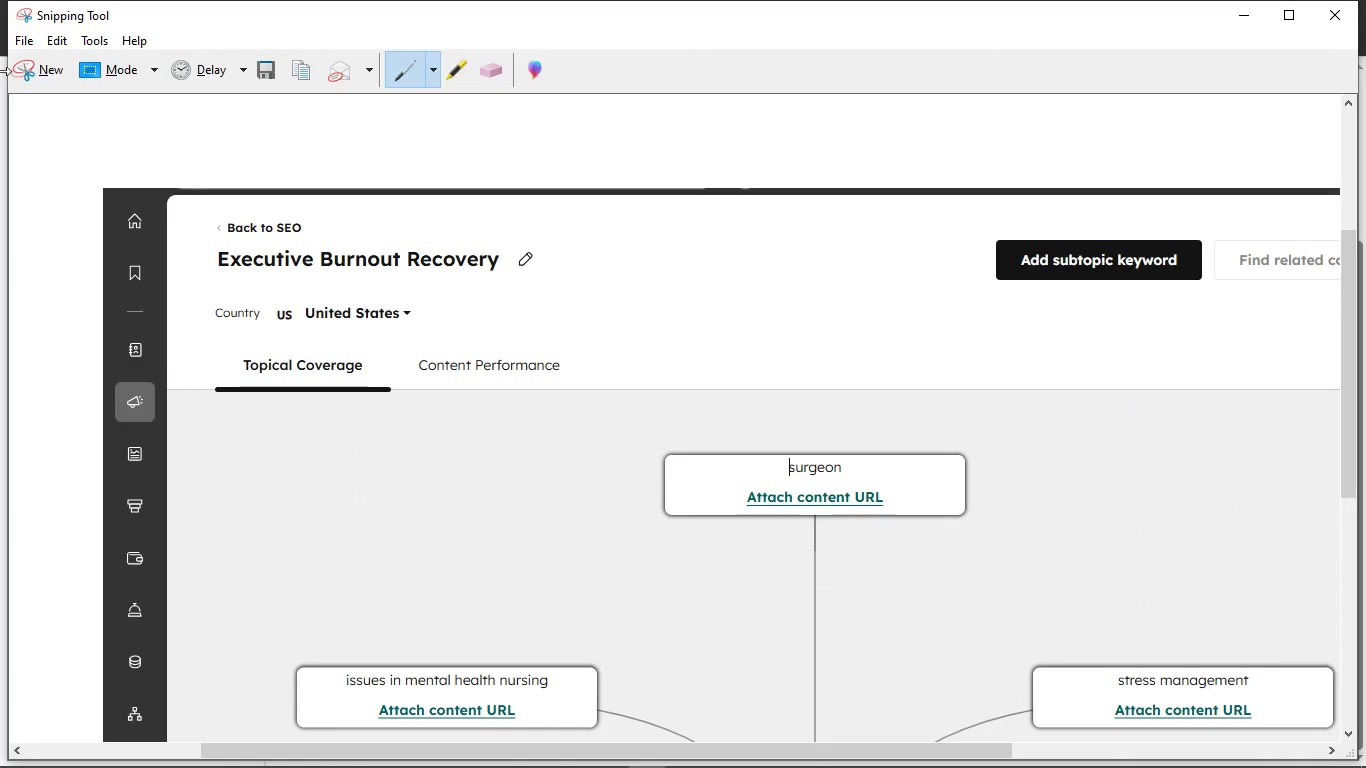 
left_click([27, 74])
 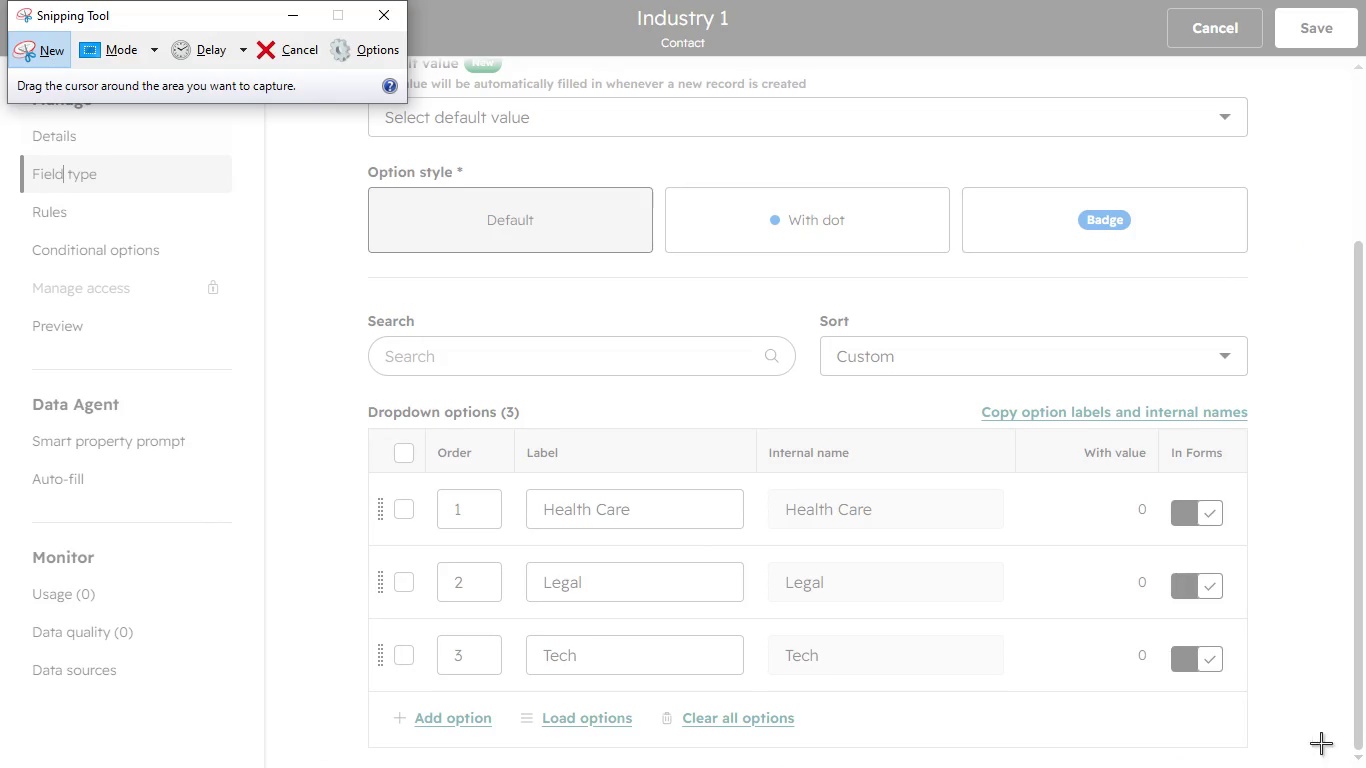 
left_click_drag(start_coordinate=[1364, 760], to_coordinate=[0, 0])
 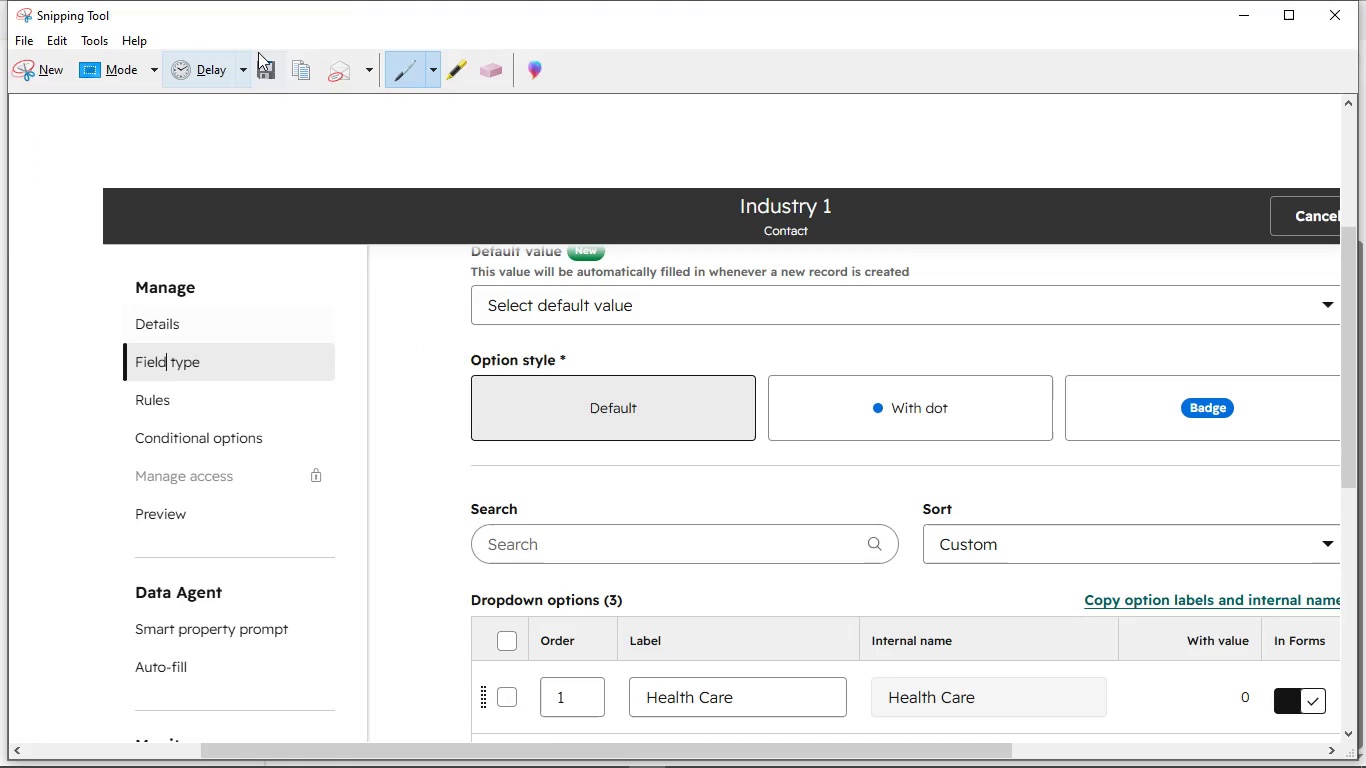 
left_click([258, 62])
 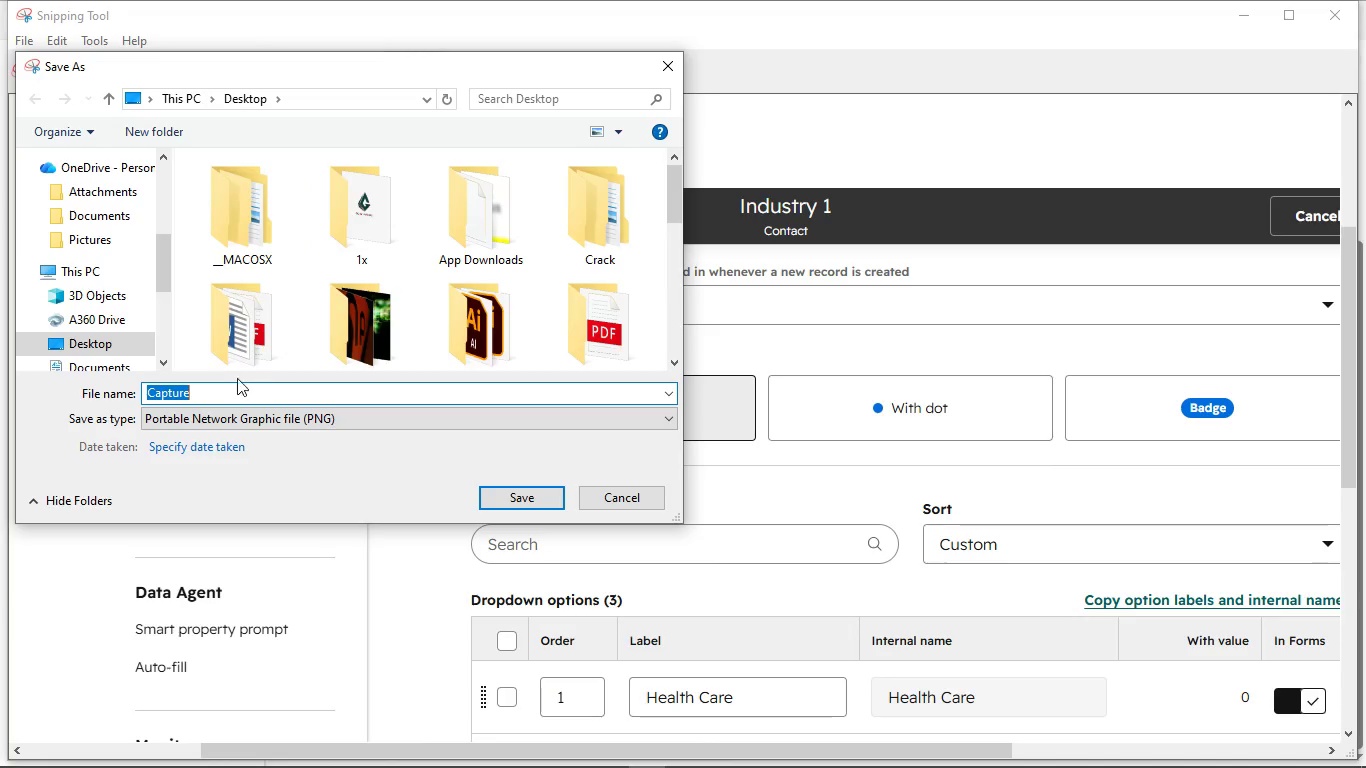 
left_click([213, 398])
 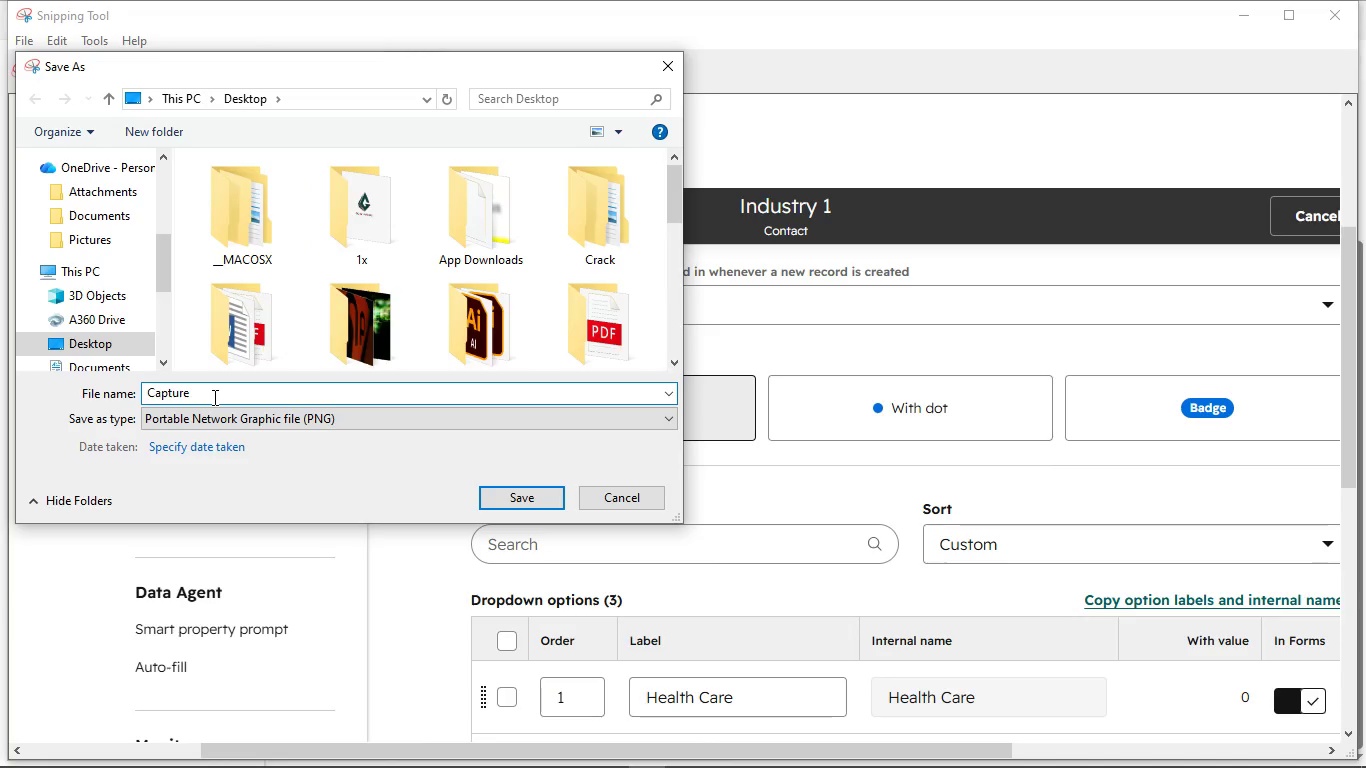 
left_click_drag(start_coordinate=[214, 396], to_coordinate=[124, 382])
 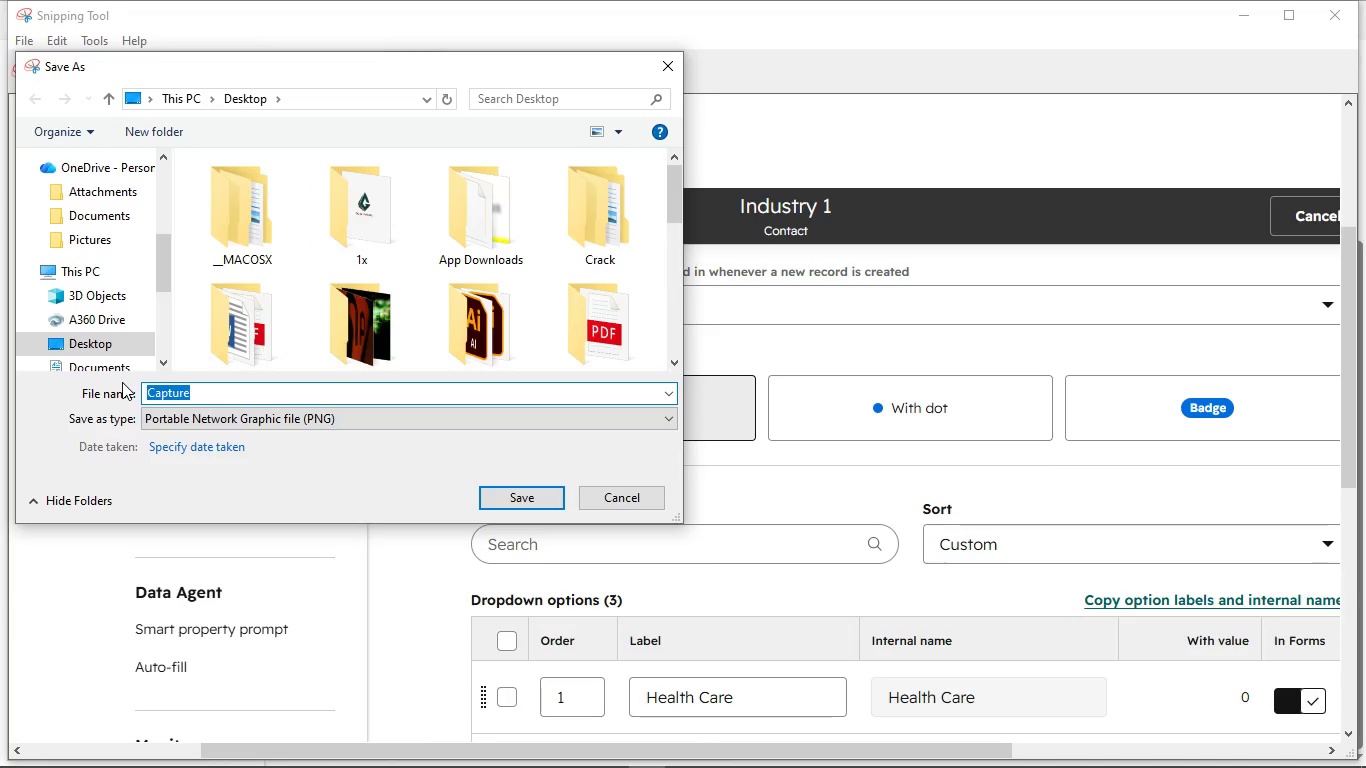 
key(4)
 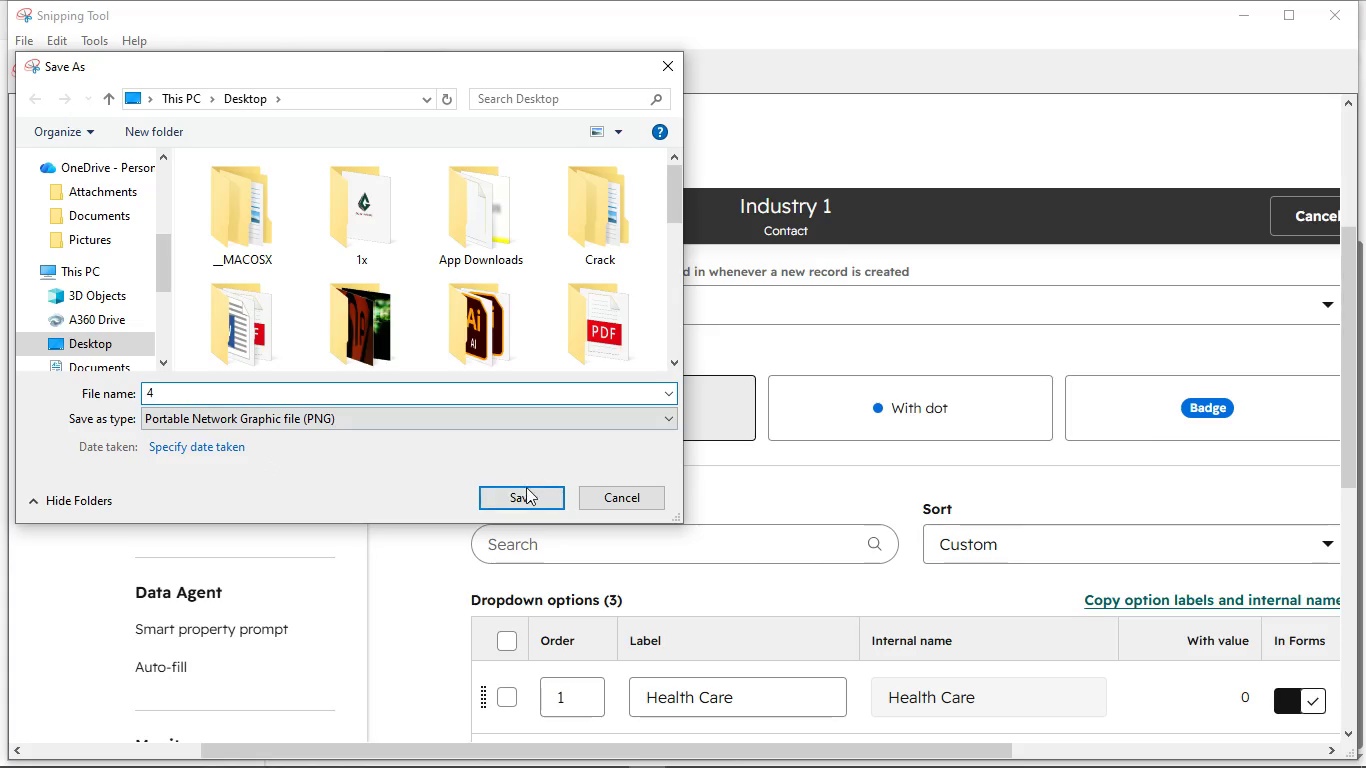 
left_click([528, 493])
 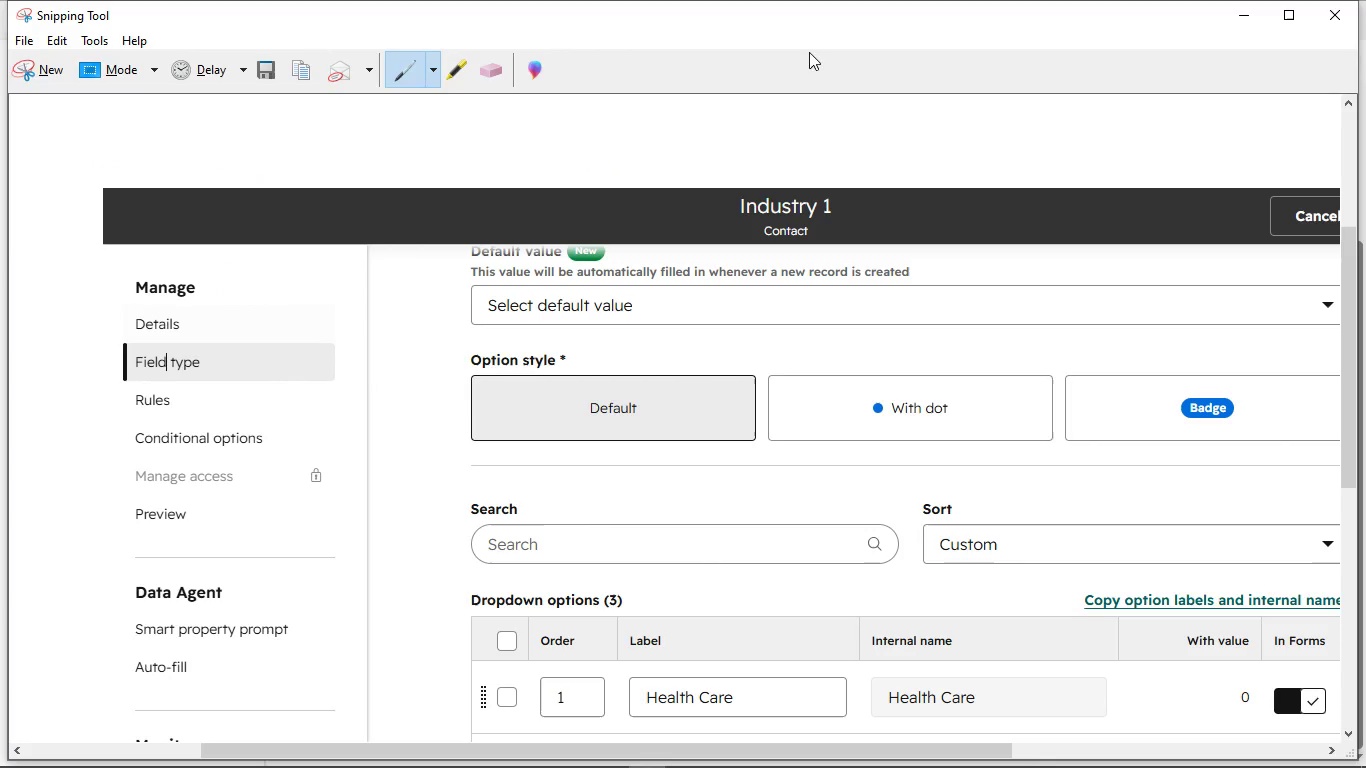 
left_click([1240, 17])
 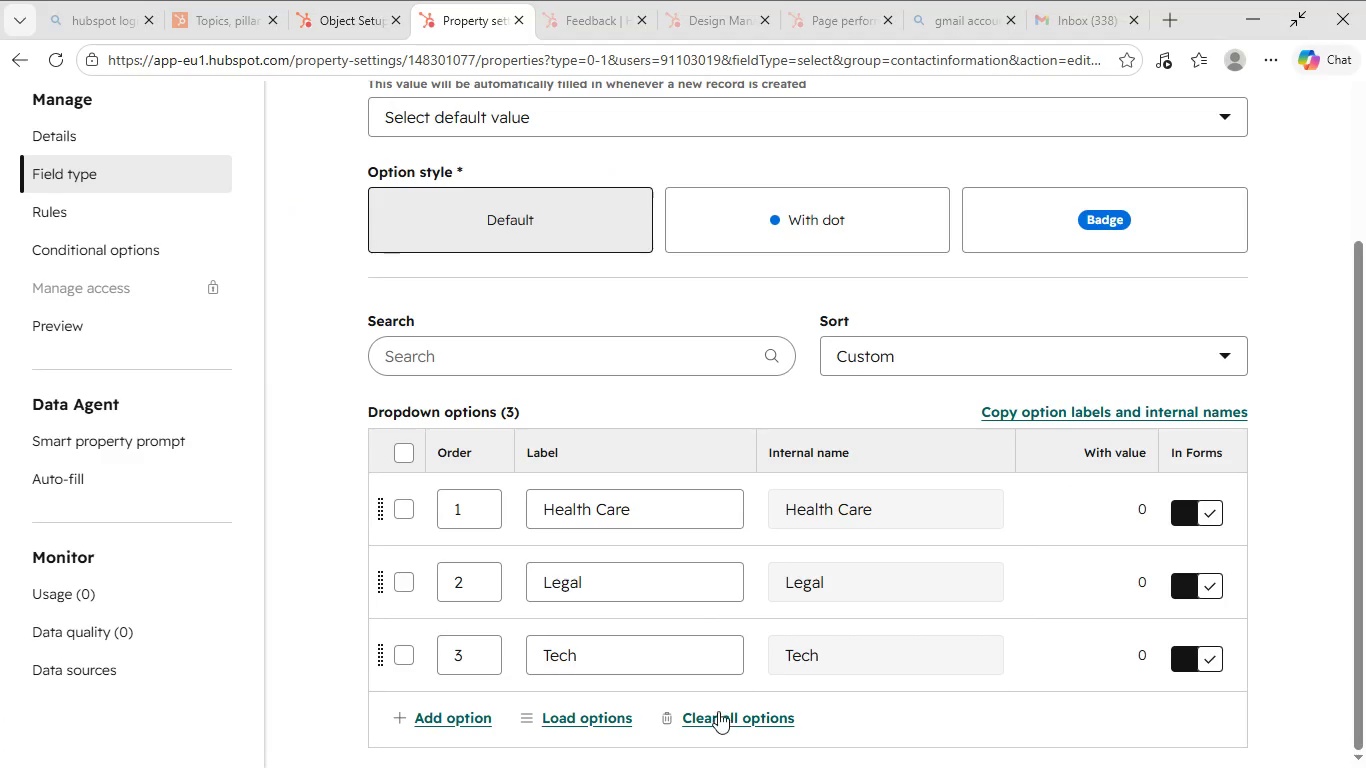 
key(Meta+MetaLeft)
 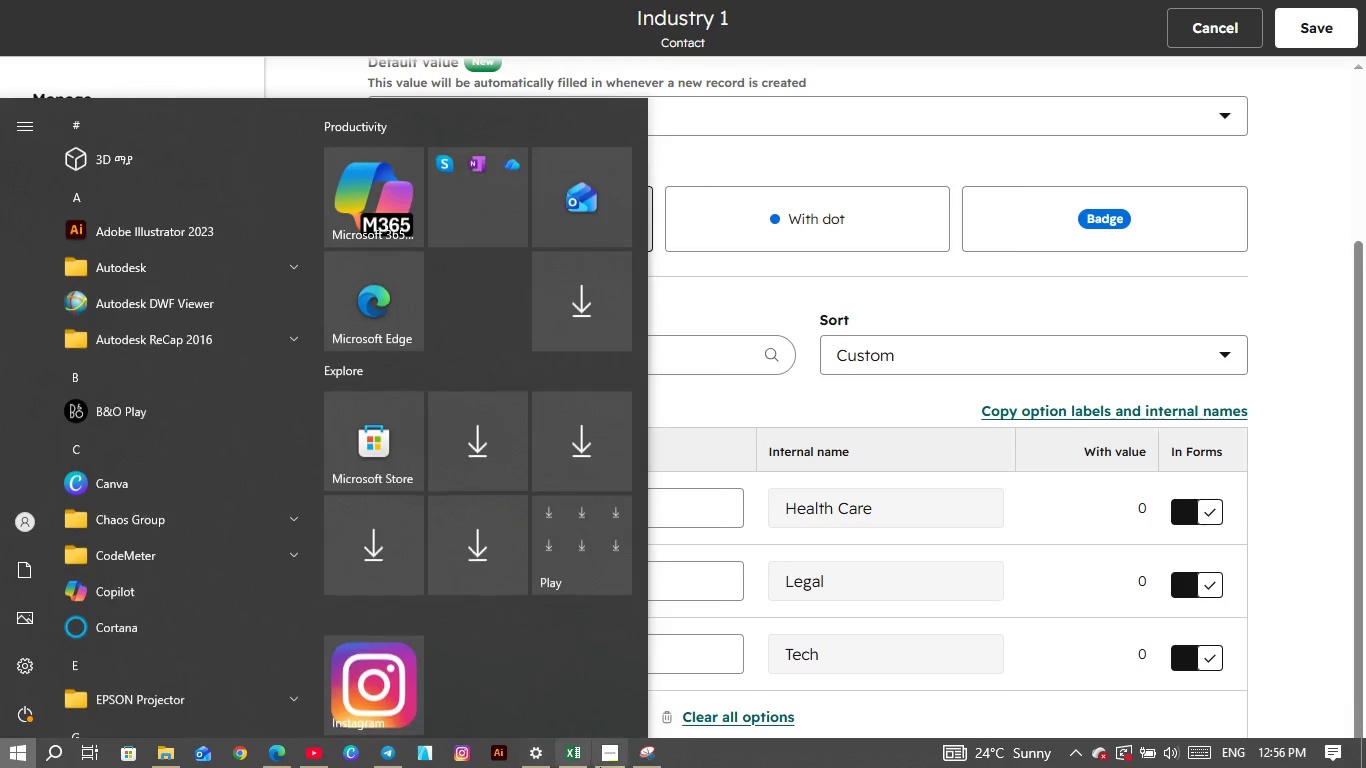 
left_click([619, 752])